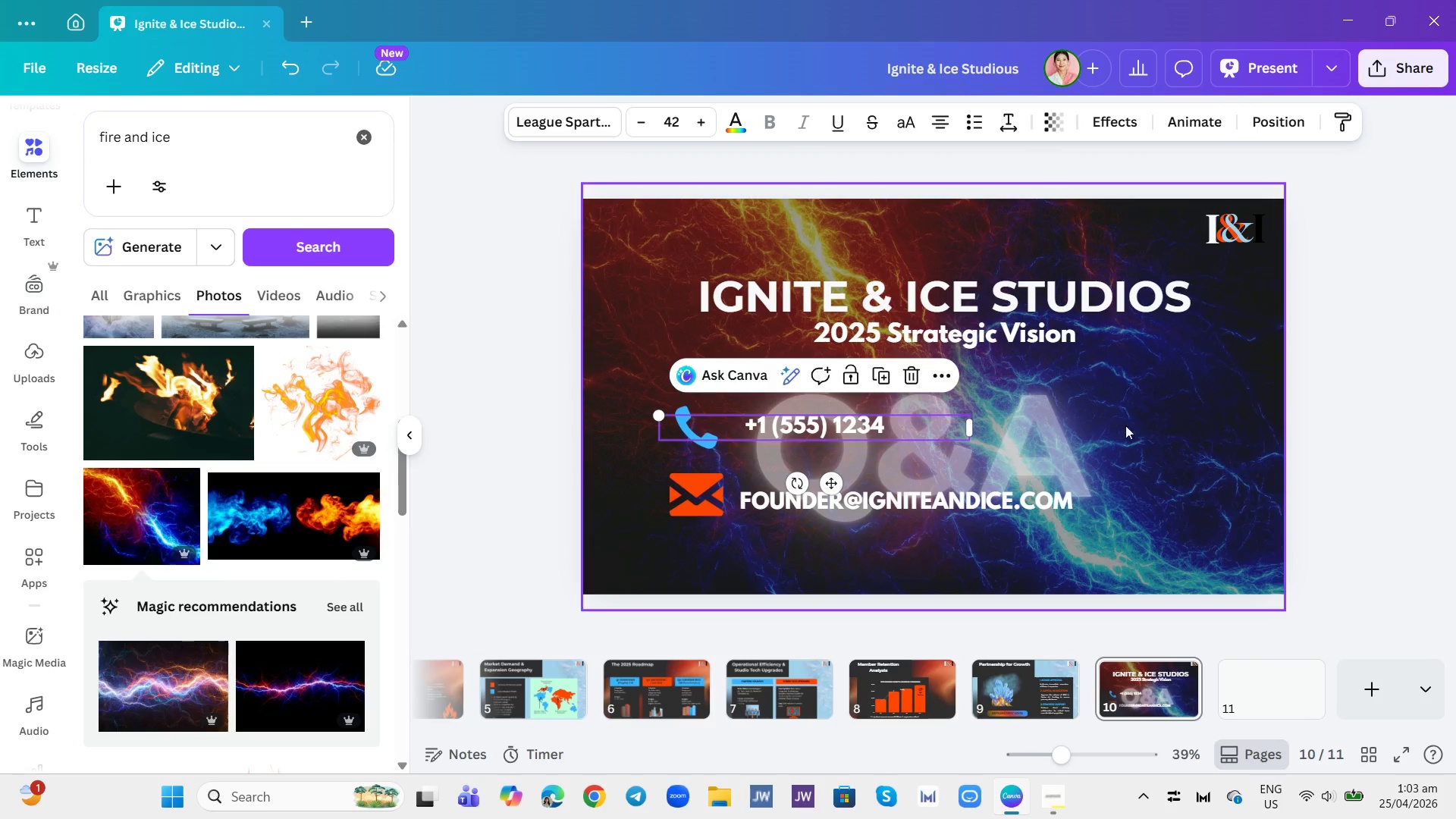 
left_click([1155, 421])
 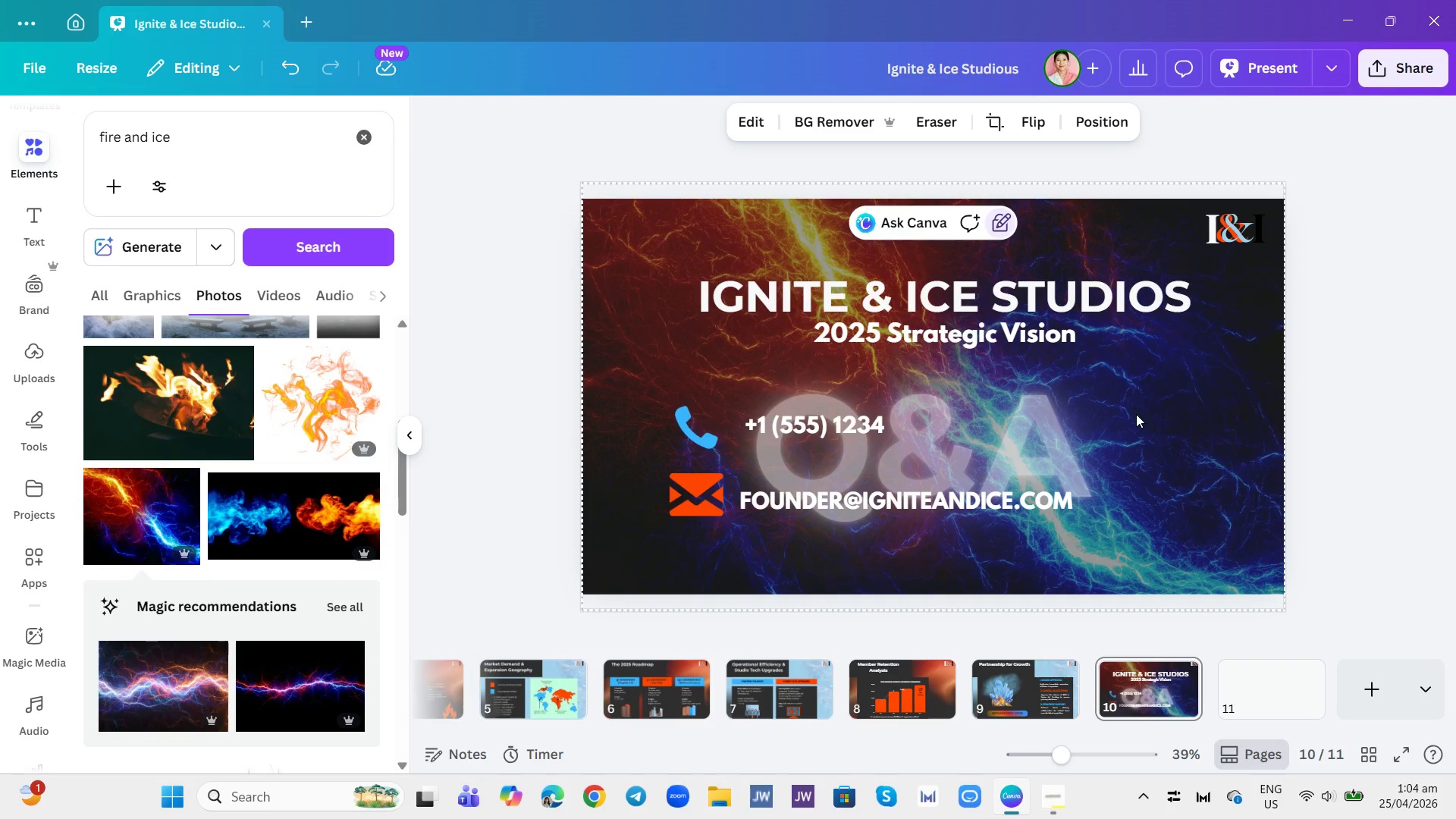 
wait(5.69)
 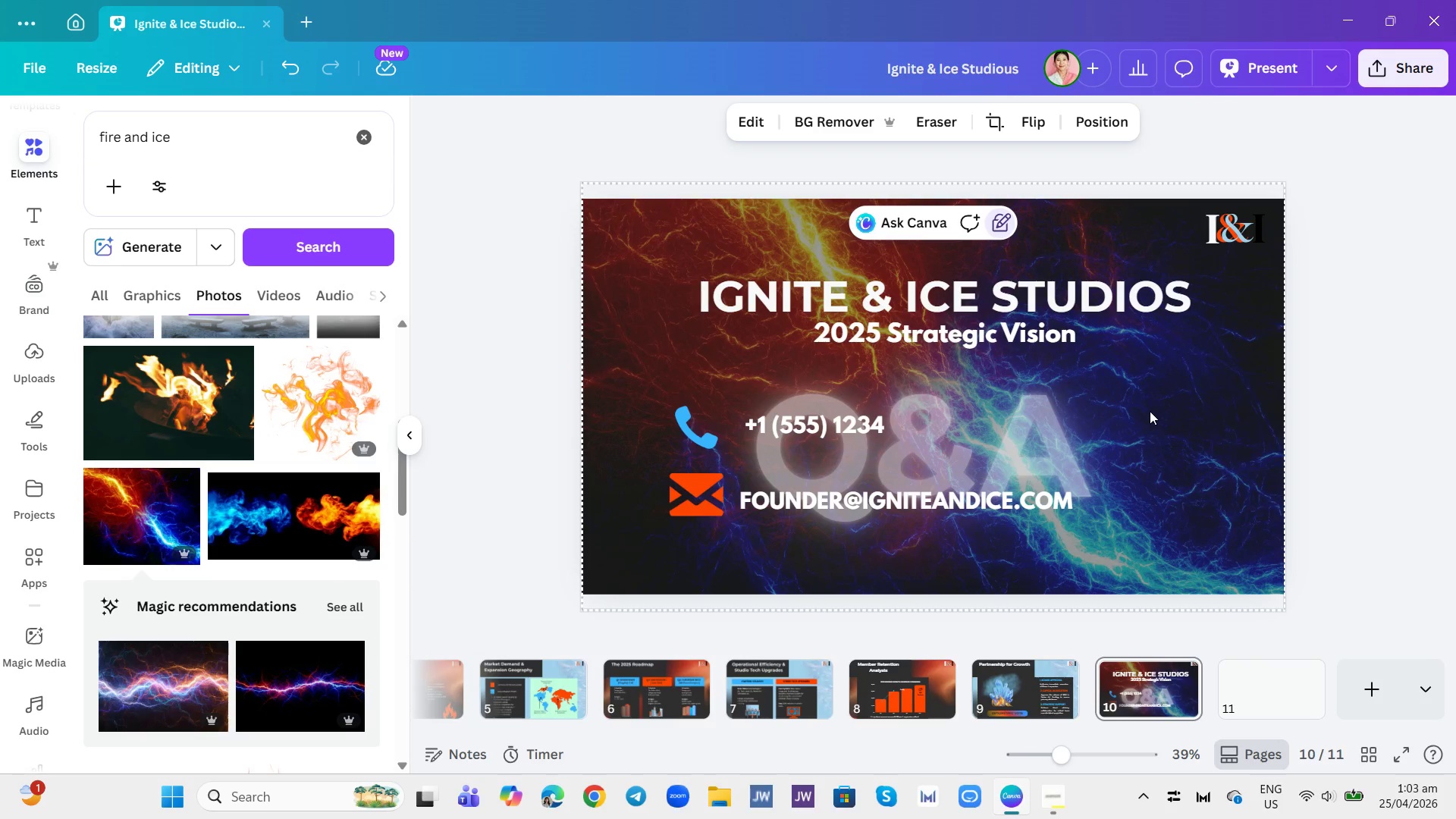 
left_click([1233, 239])
 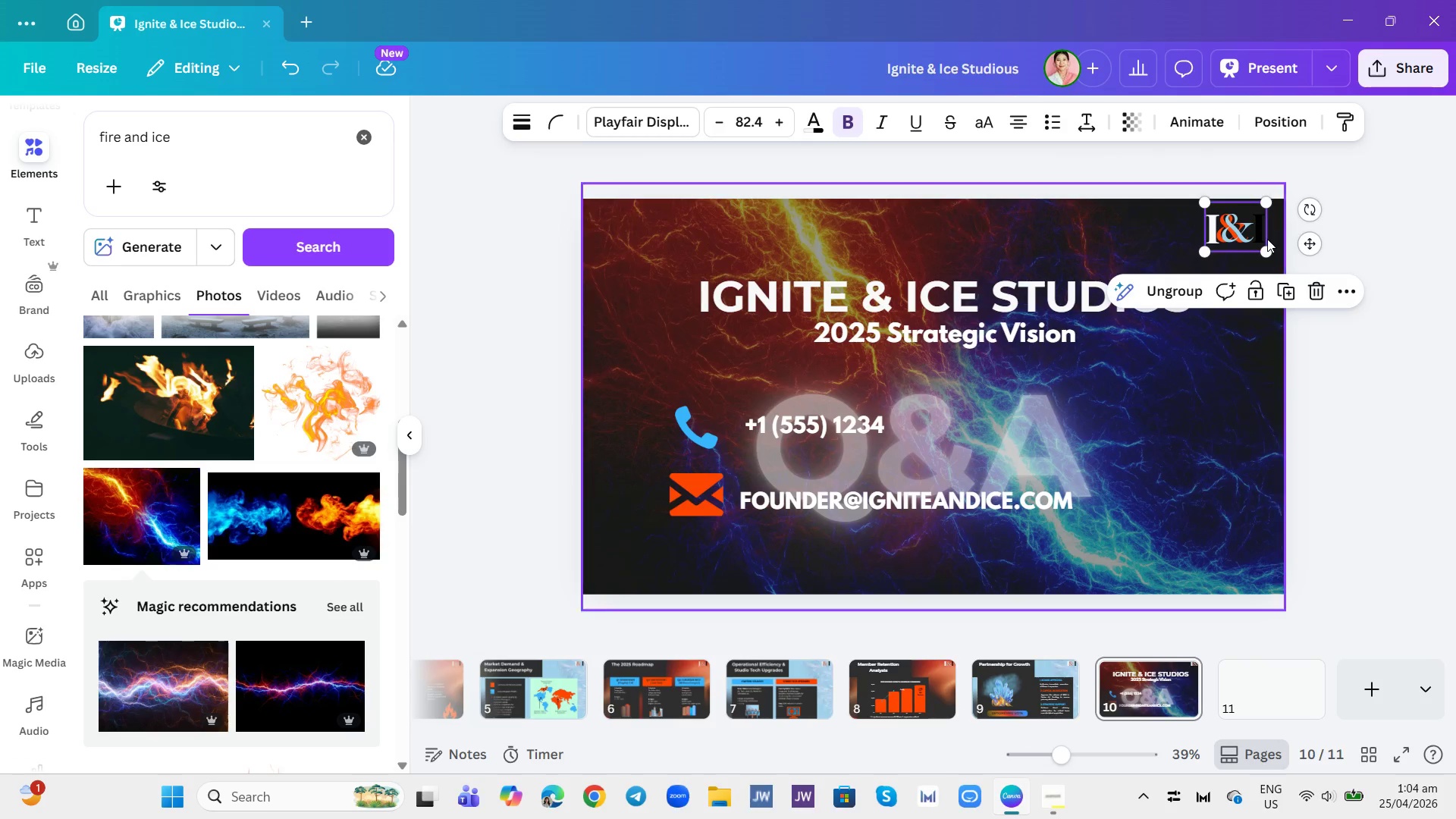 
left_click([1321, 285])
 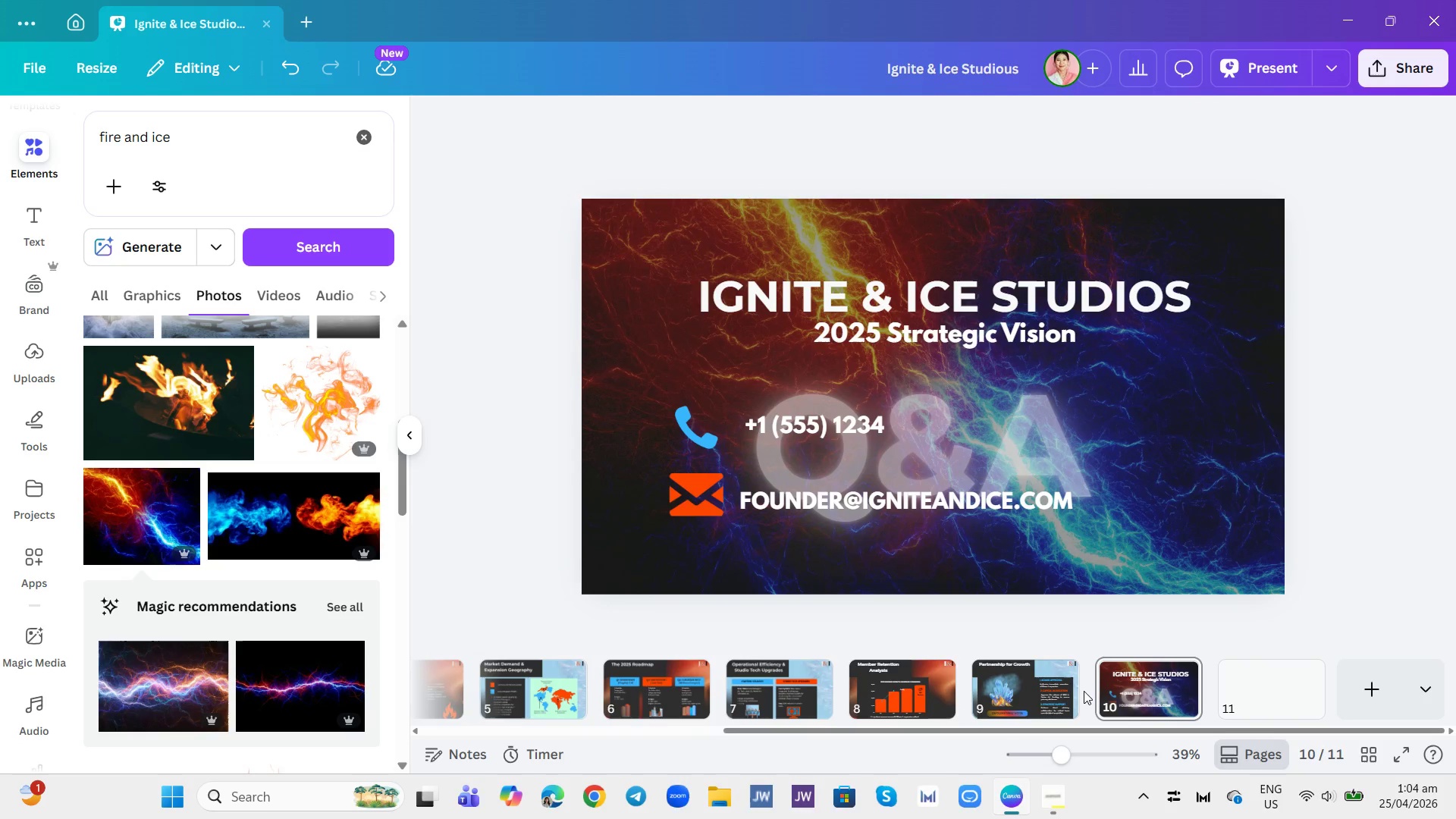 
double_click([1053, 679])
 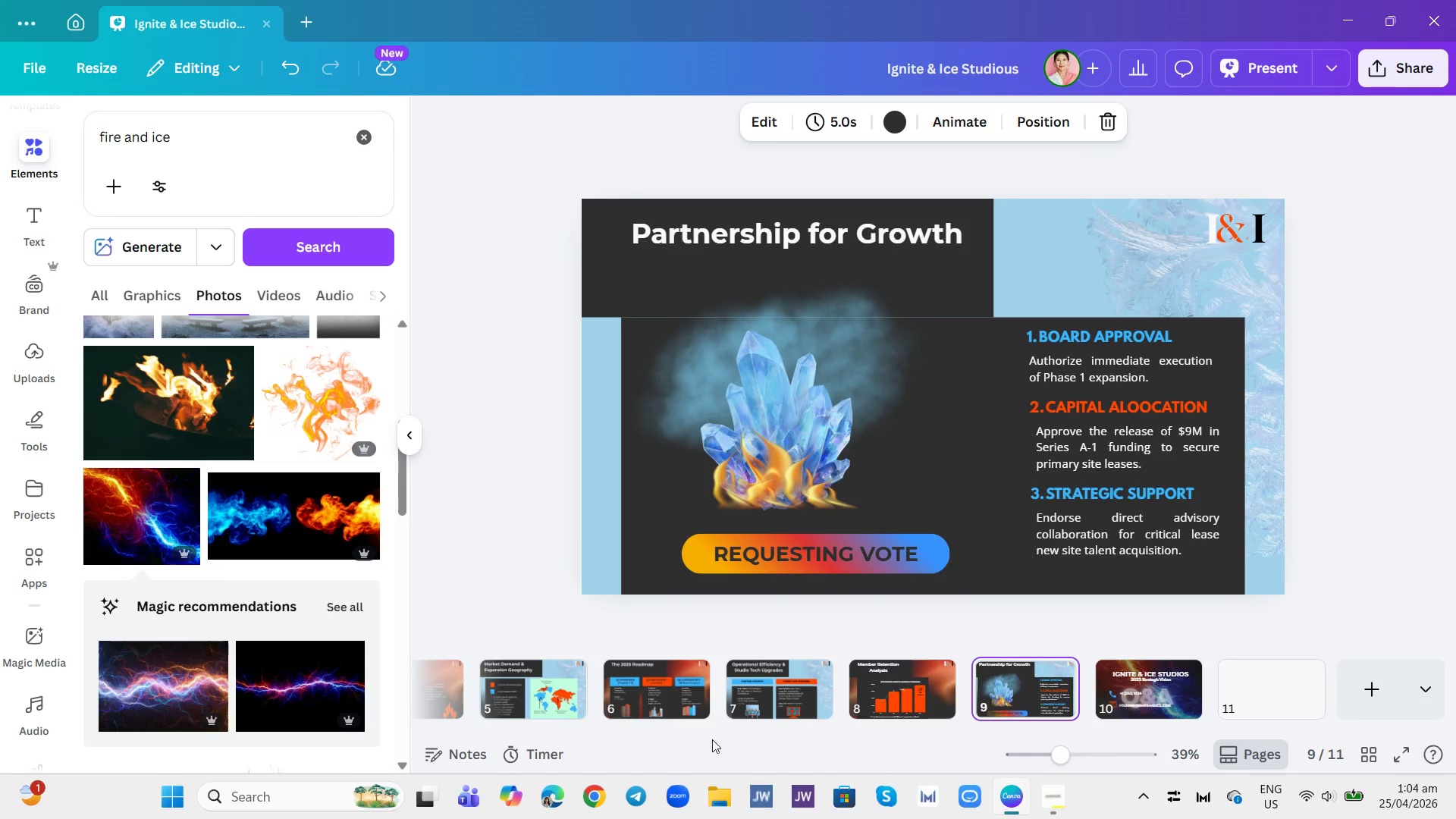 
left_click_drag(start_coordinate=[777, 730], to_coordinate=[463, 746])
 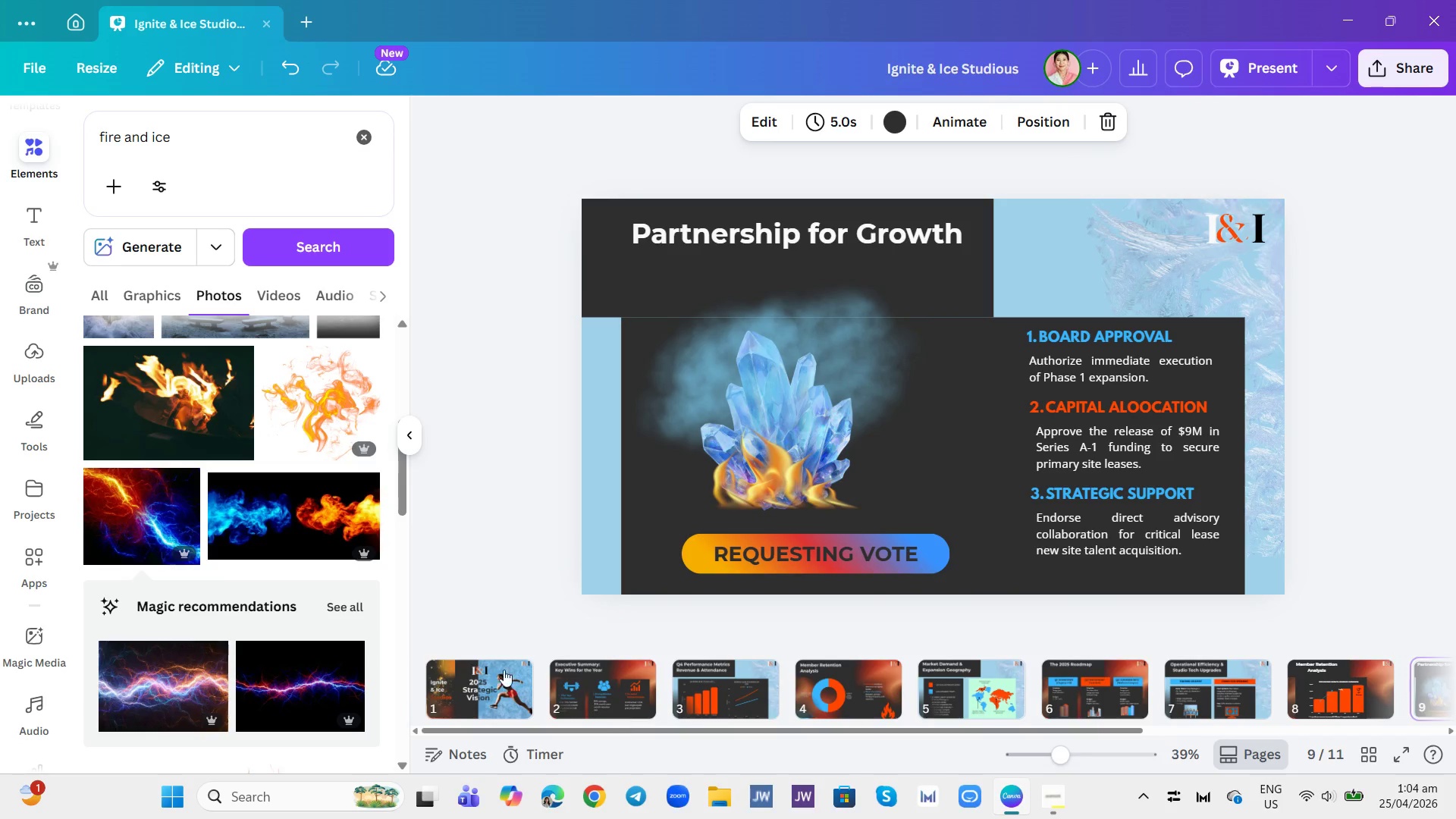 
left_click([493, 673])
 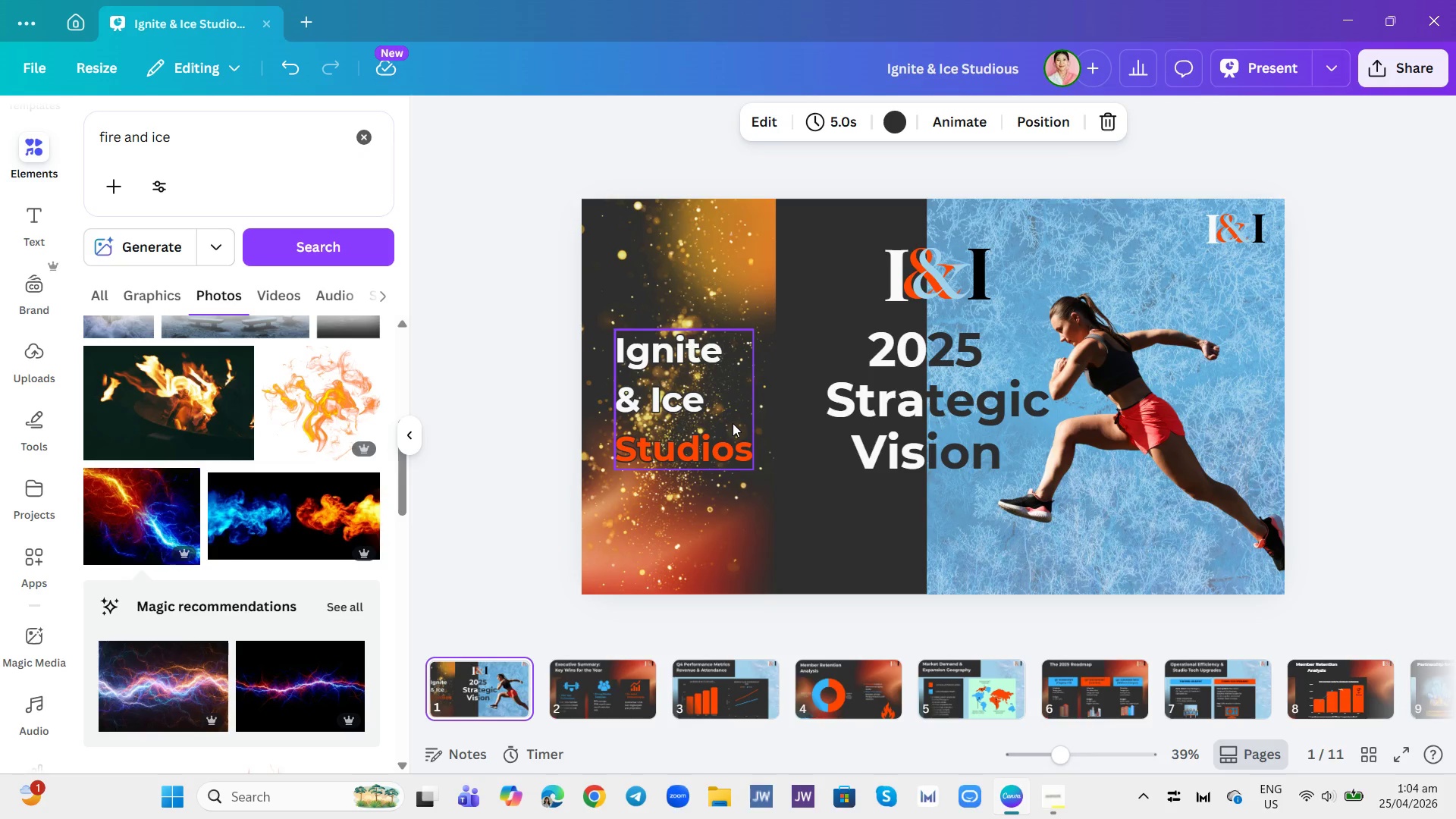 
left_click([607, 686])
 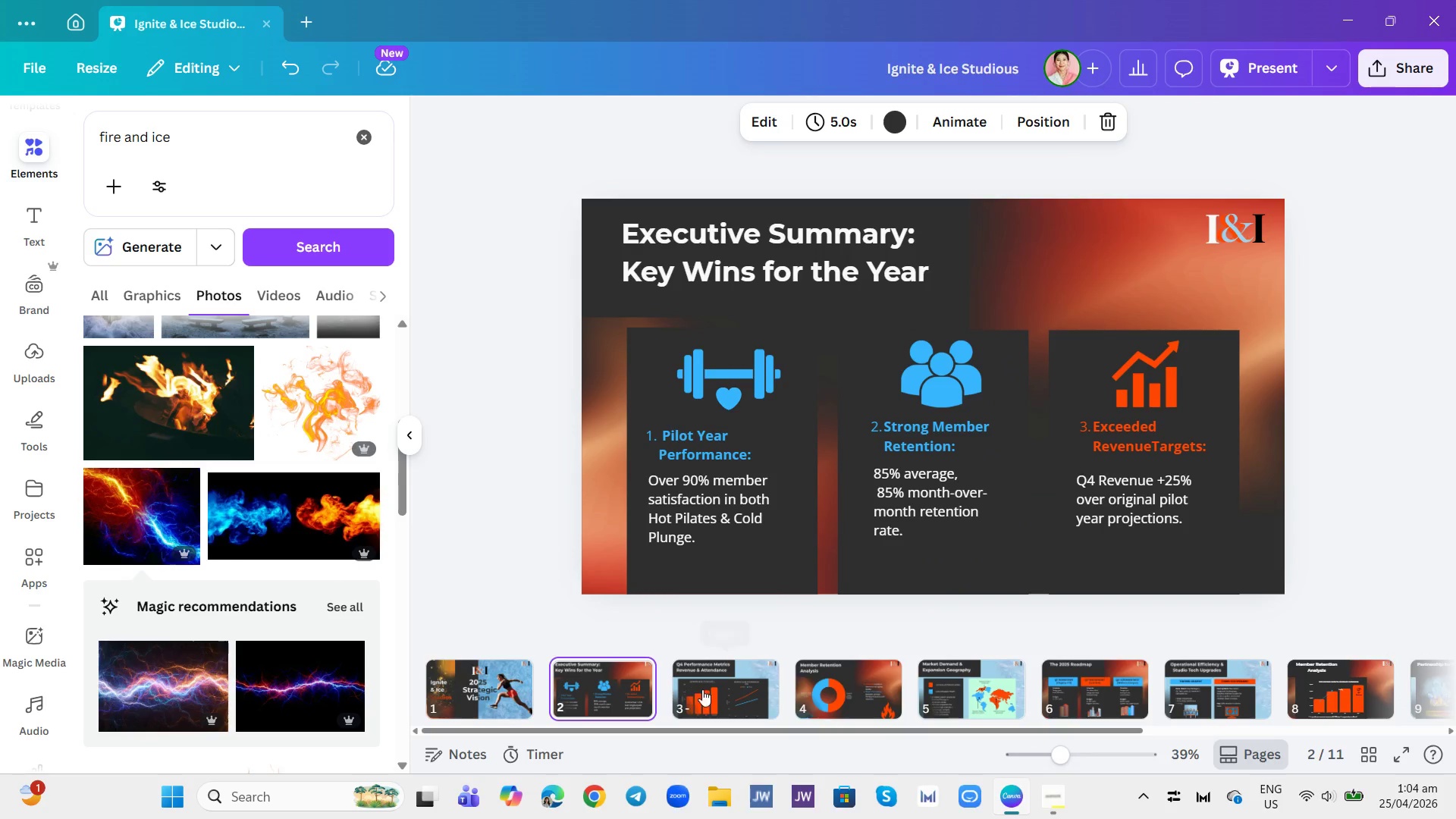 
left_click([719, 689])
 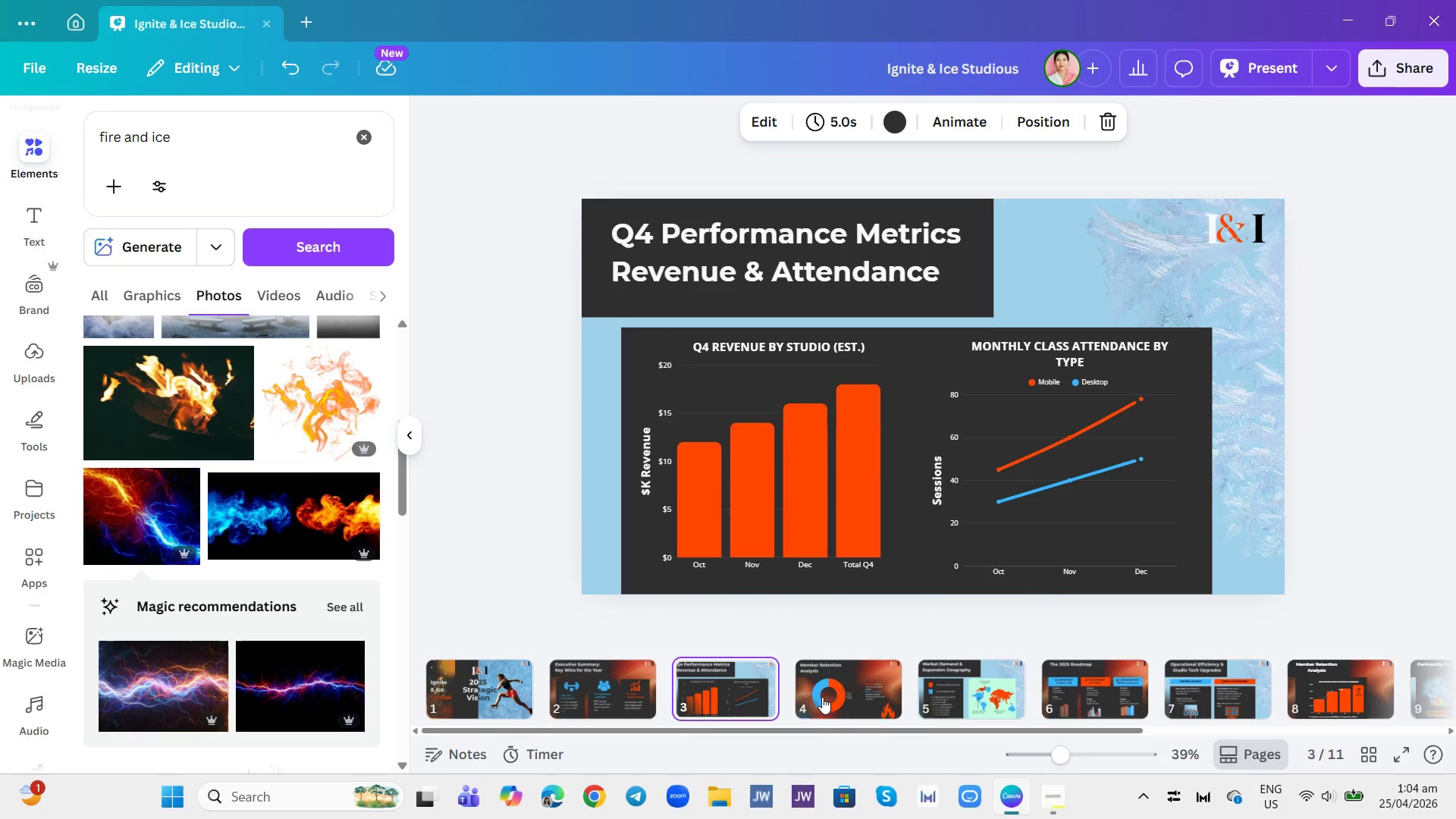 
left_click([837, 687])
 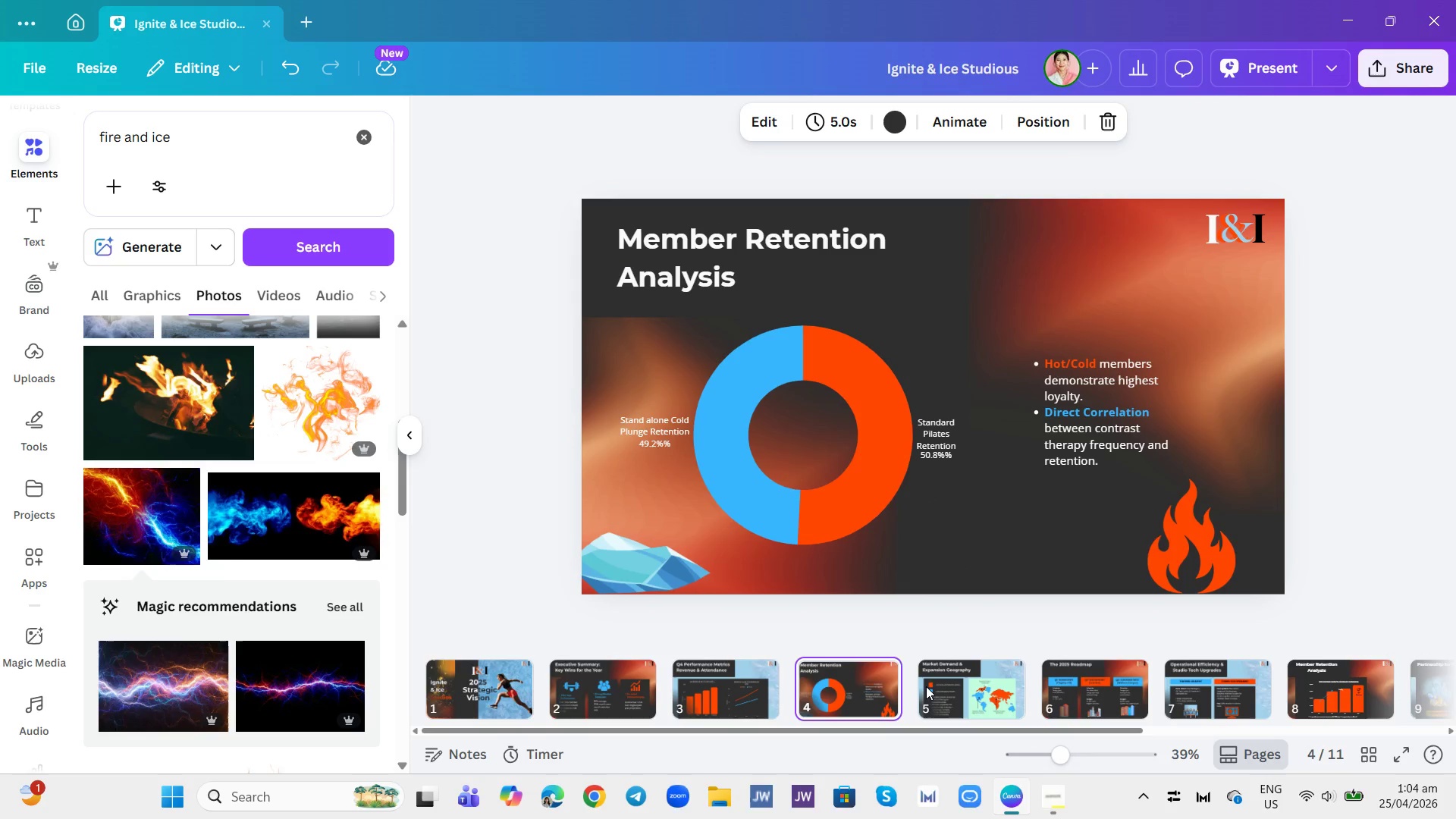 
left_click([974, 696])
 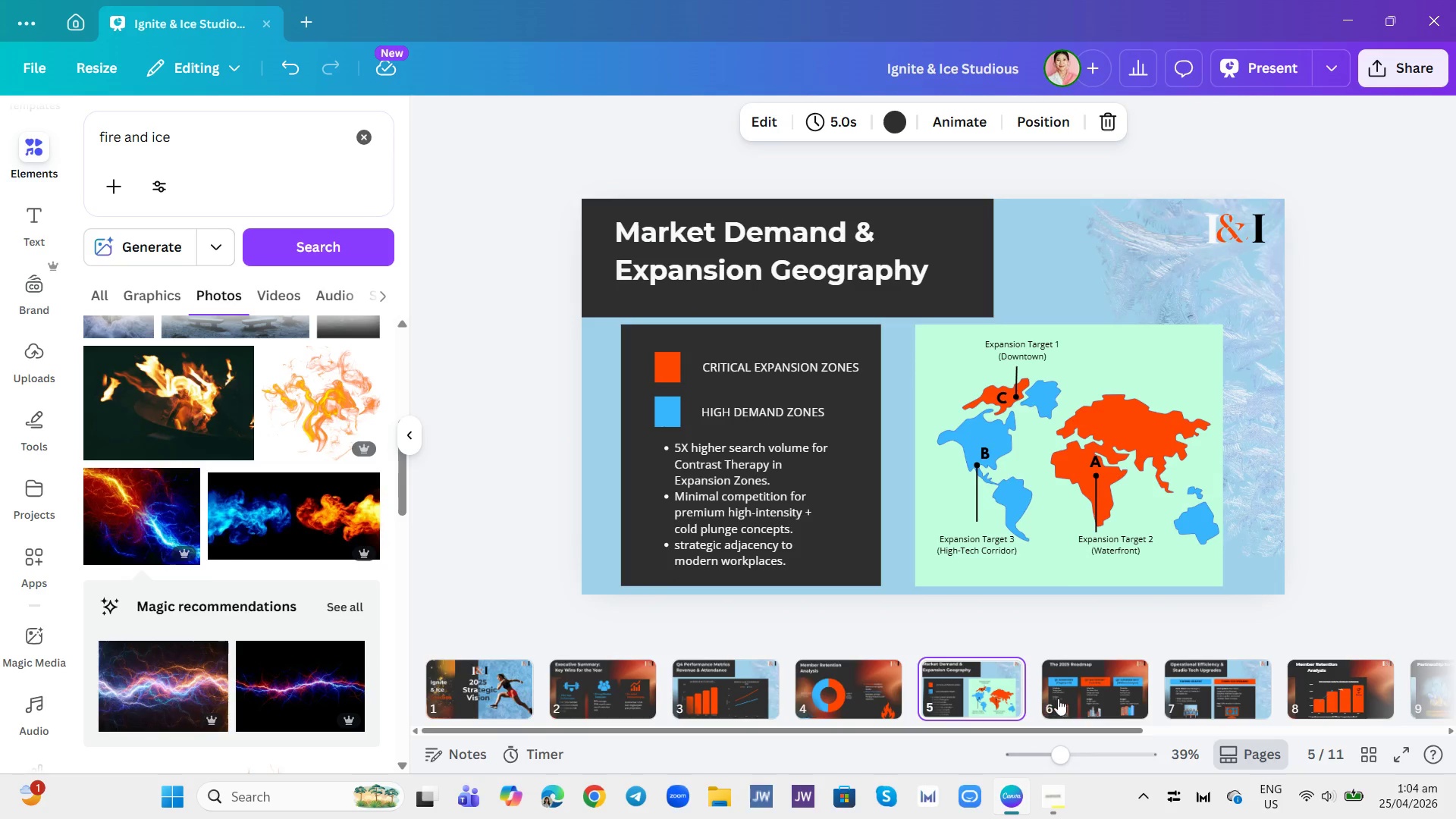 
left_click([1088, 684])
 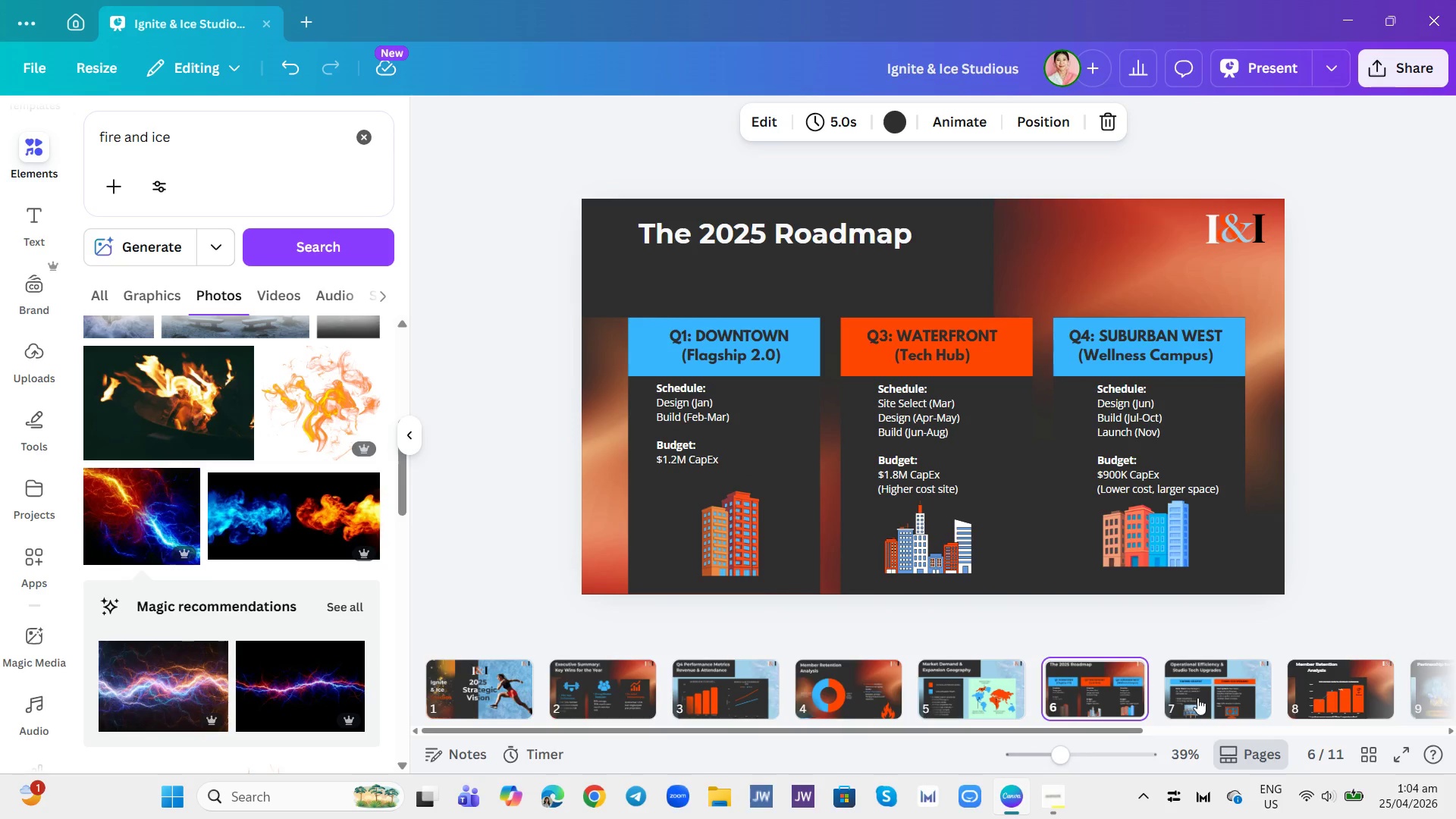 
left_click([1202, 695])
 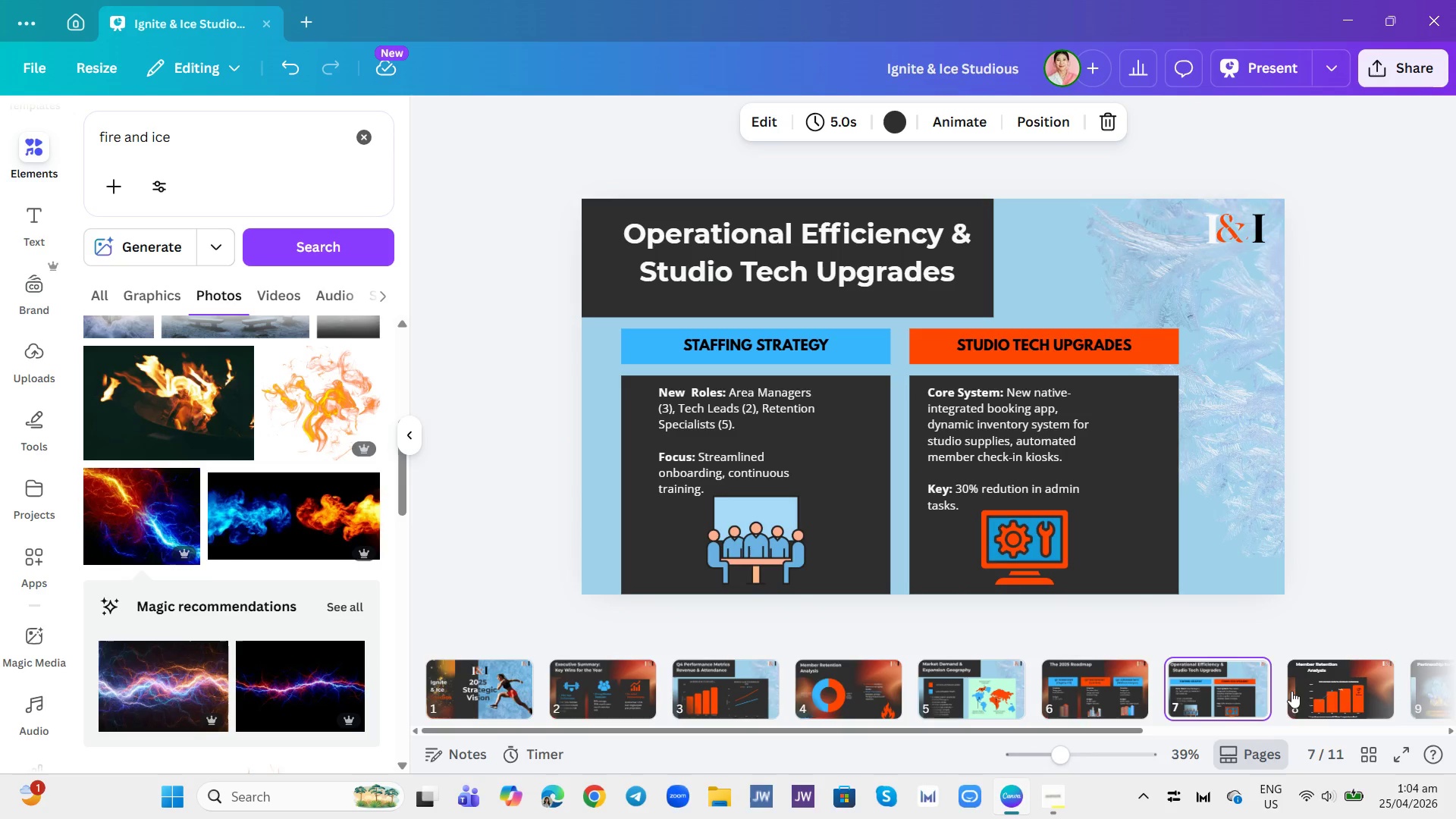 
left_click([1332, 686])
 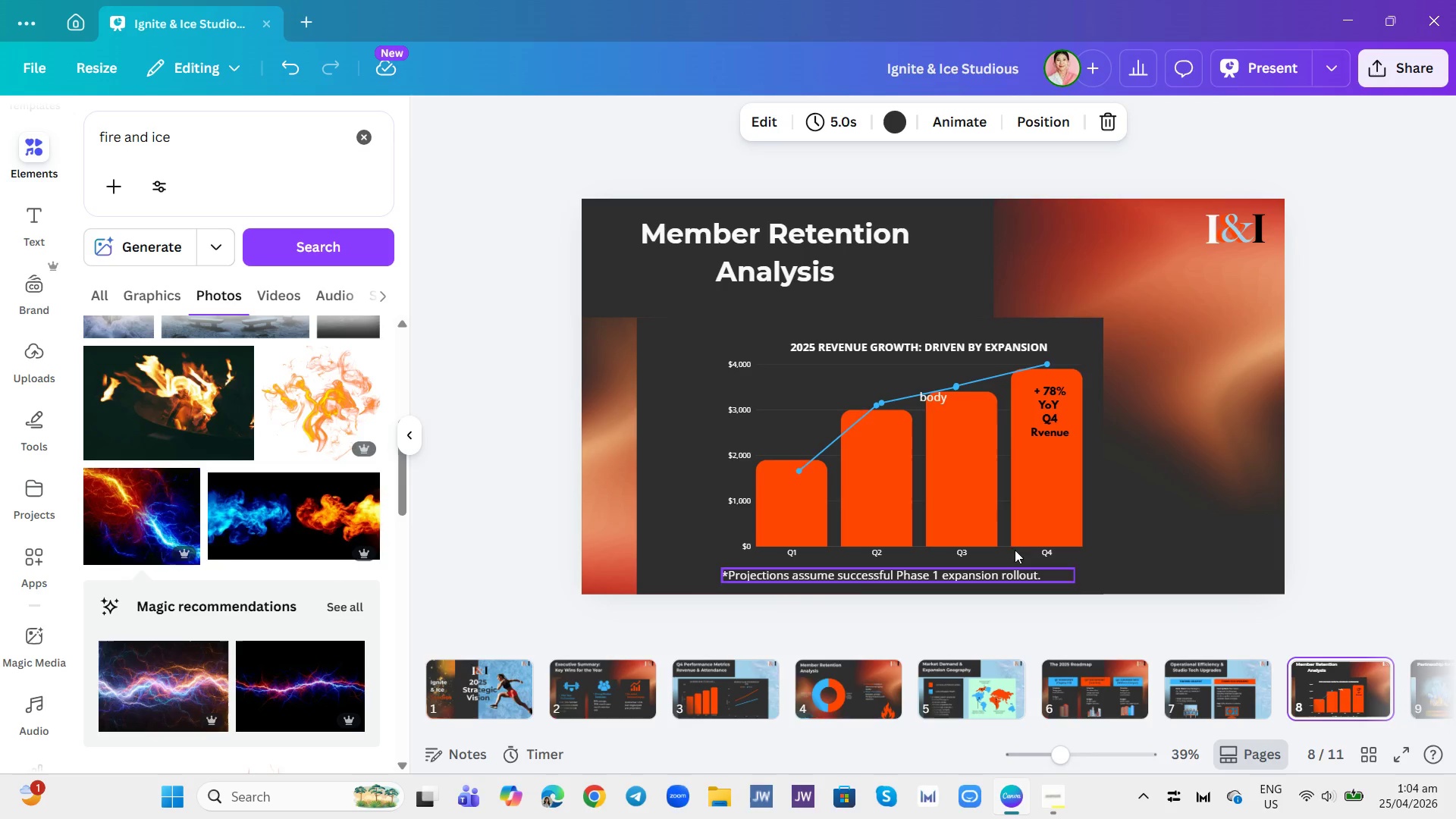 
left_click([933, 400])
 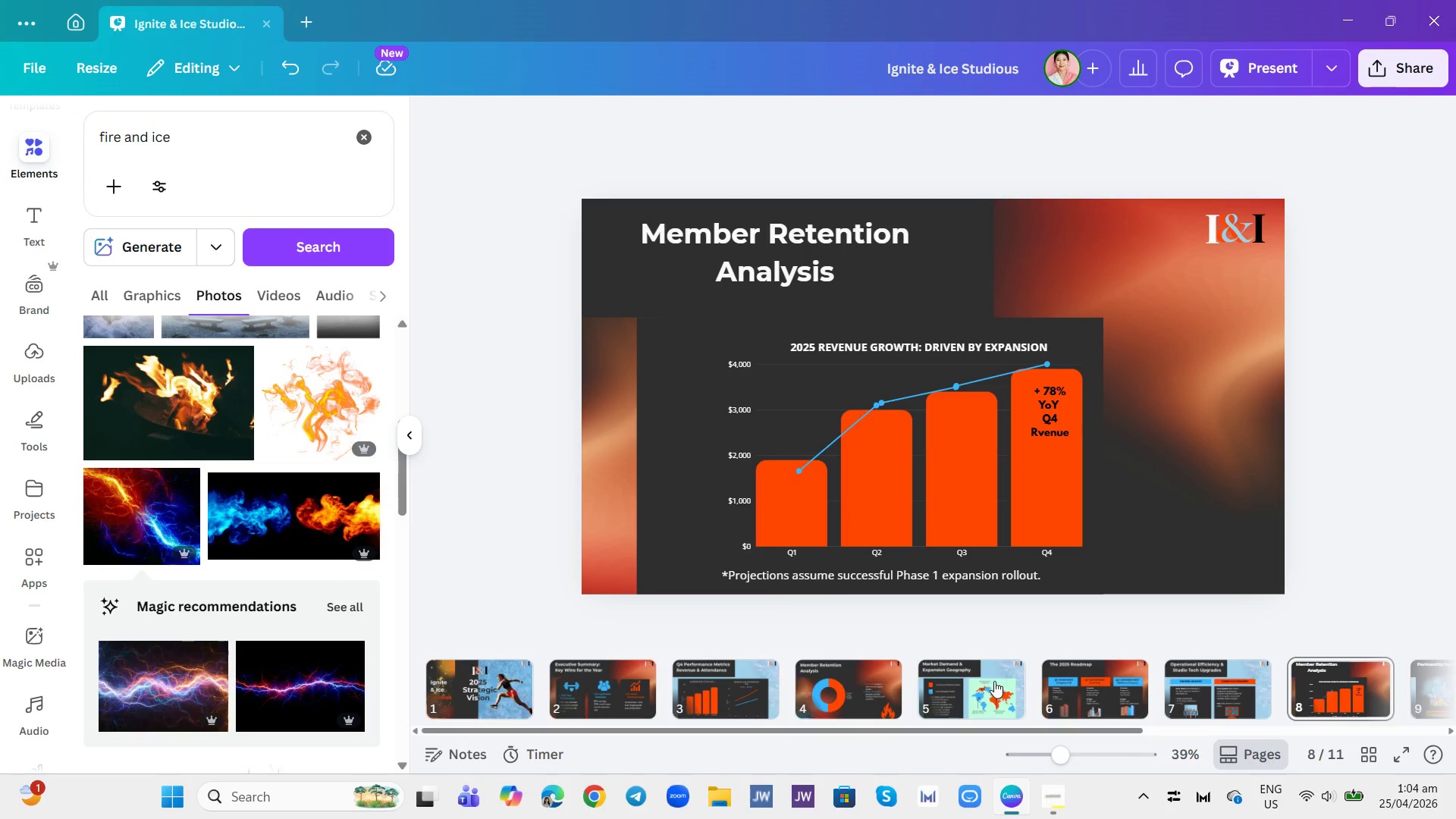 
mouse_move([1120, 682])
 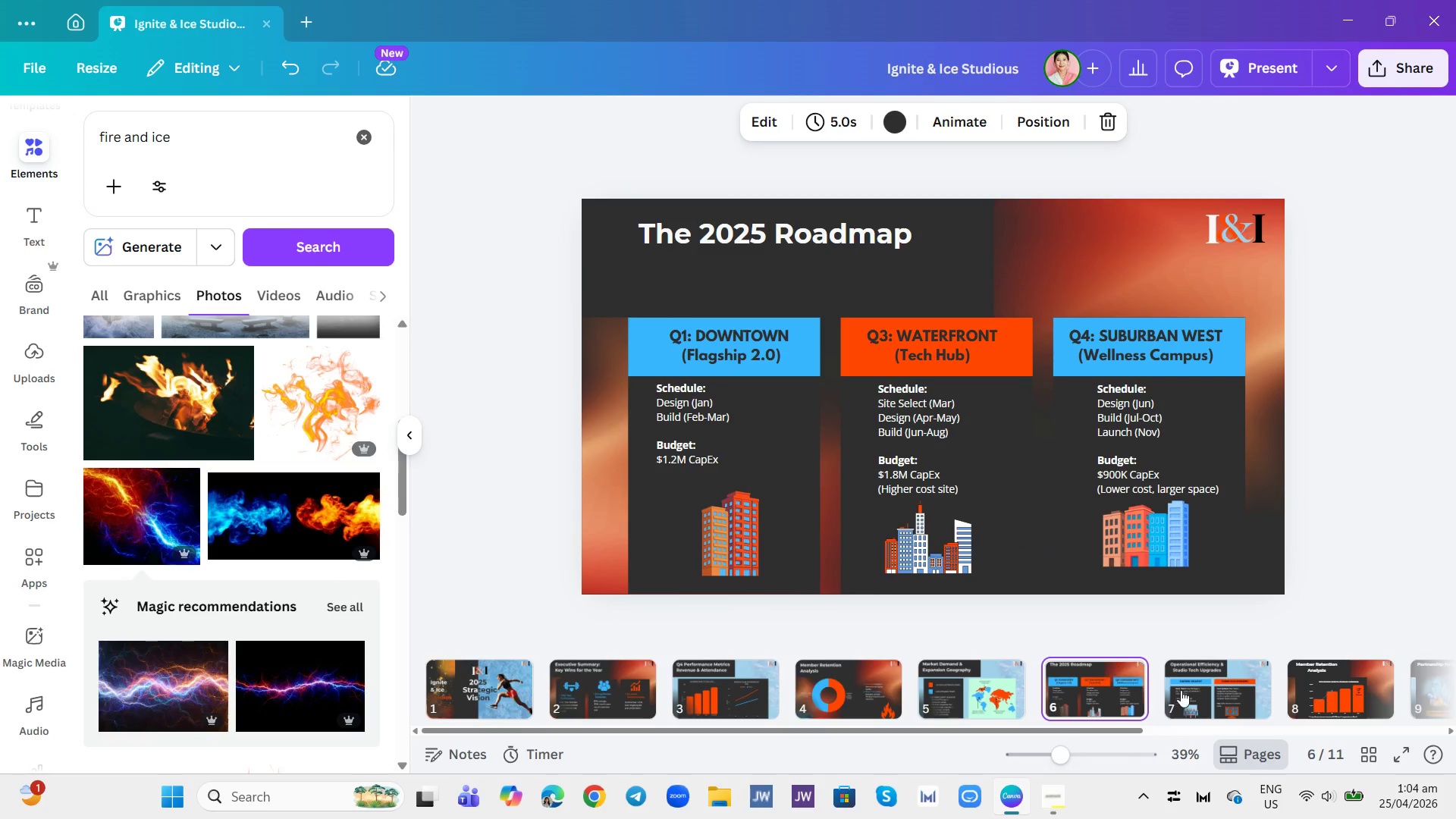 
left_click([1181, 690])
 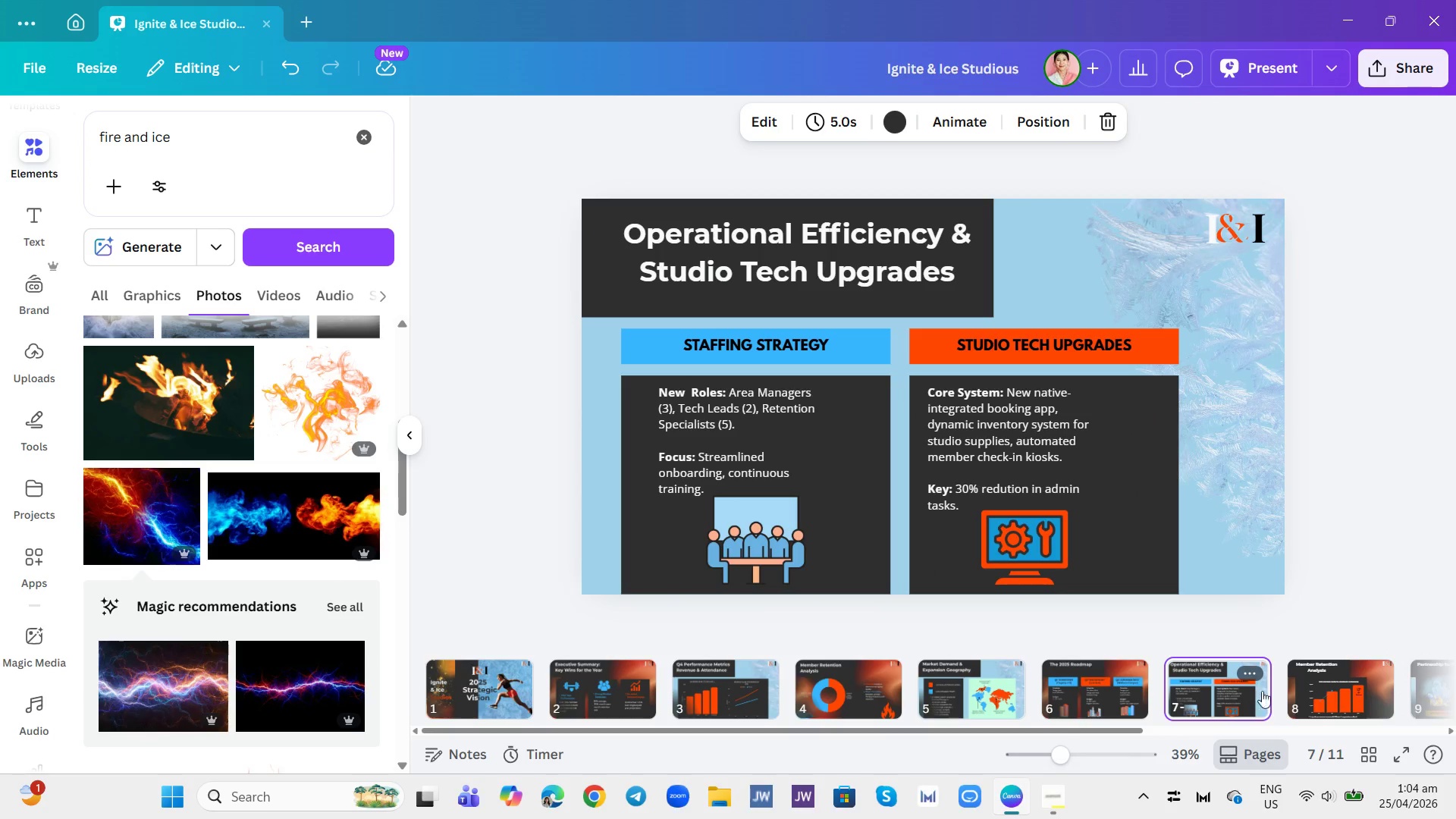 
left_click([1326, 682])
 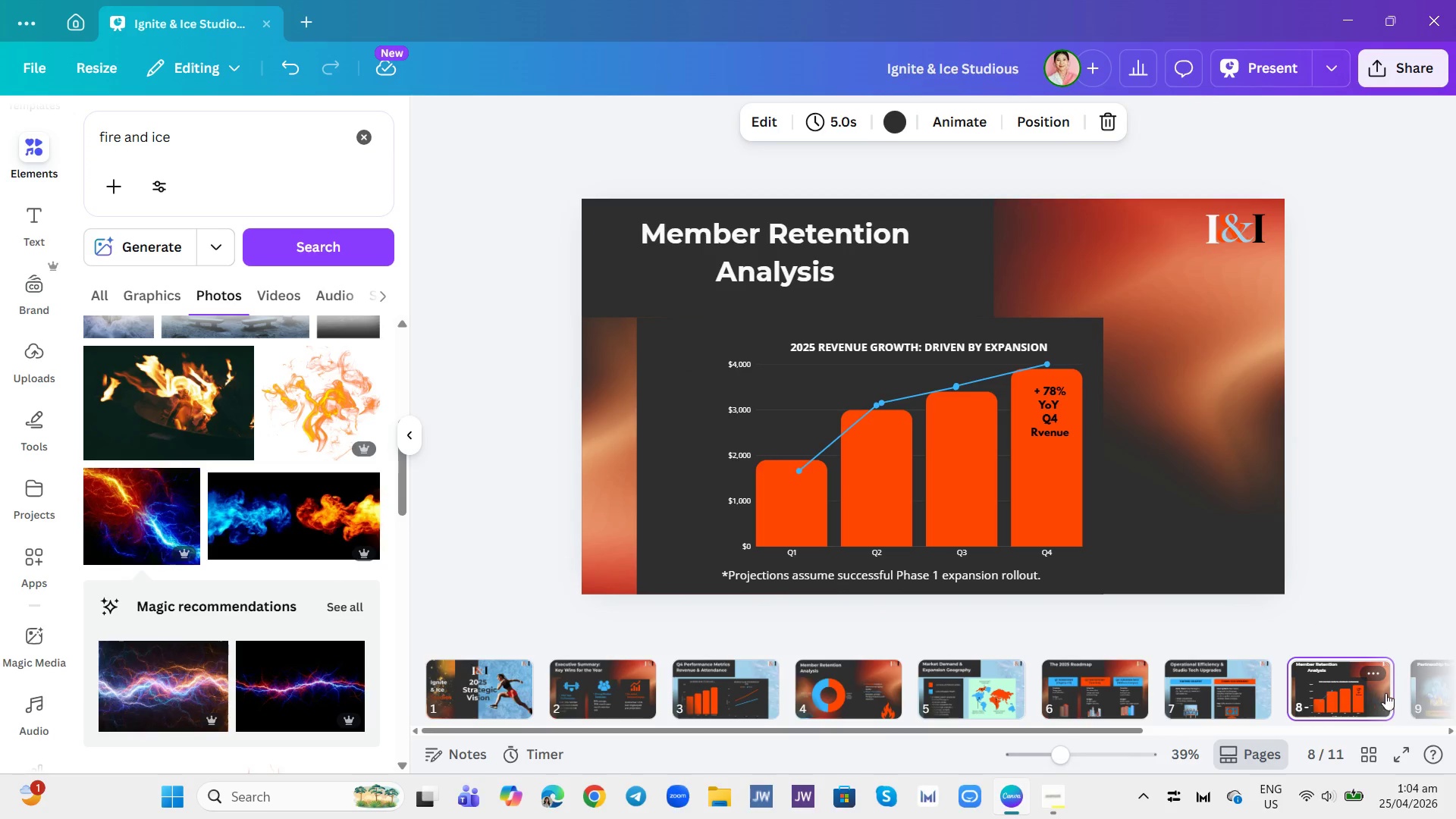 
left_click([1417, 686])
 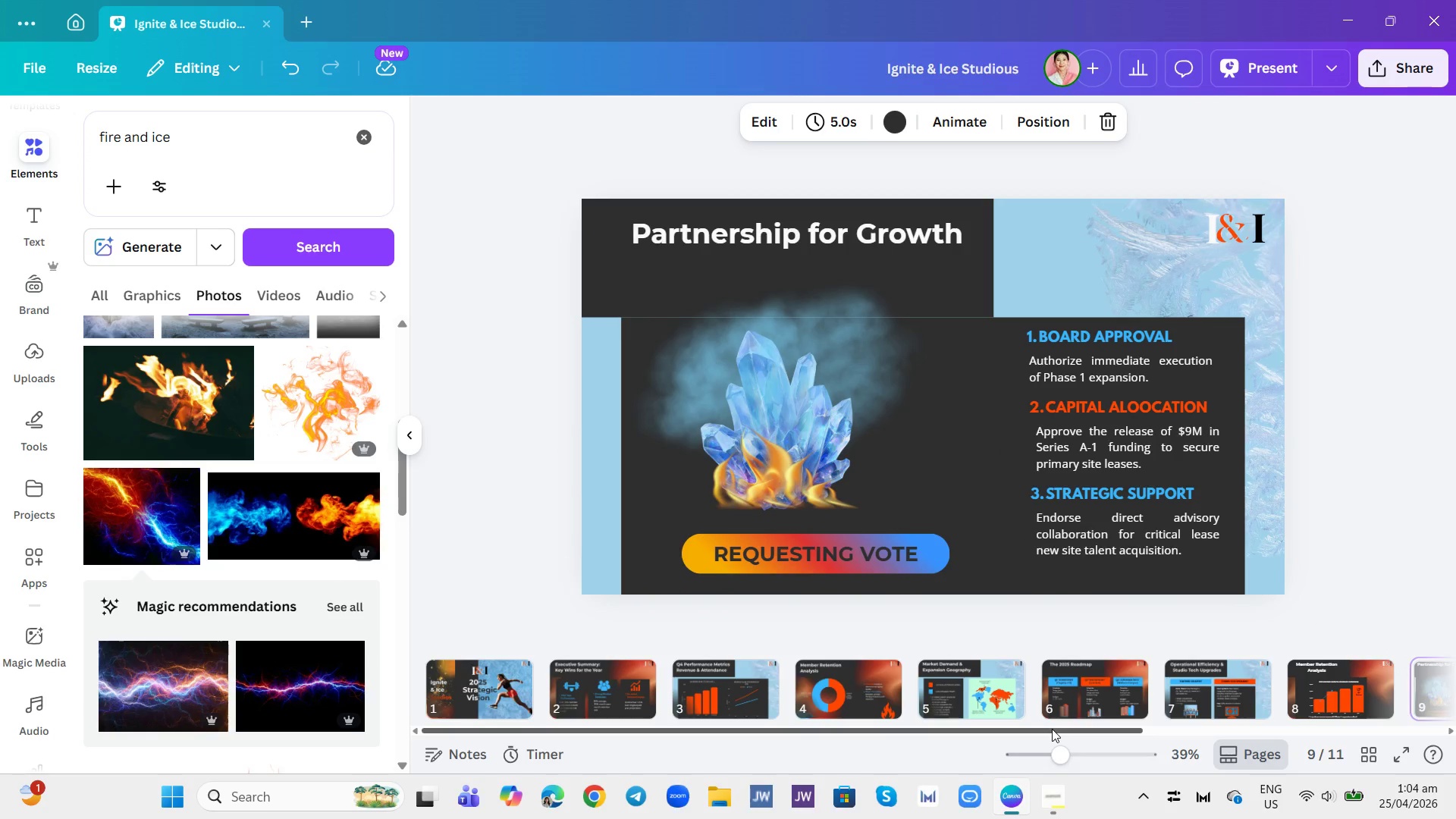 
left_click_drag(start_coordinate=[1052, 729], to_coordinate=[1342, 742])
 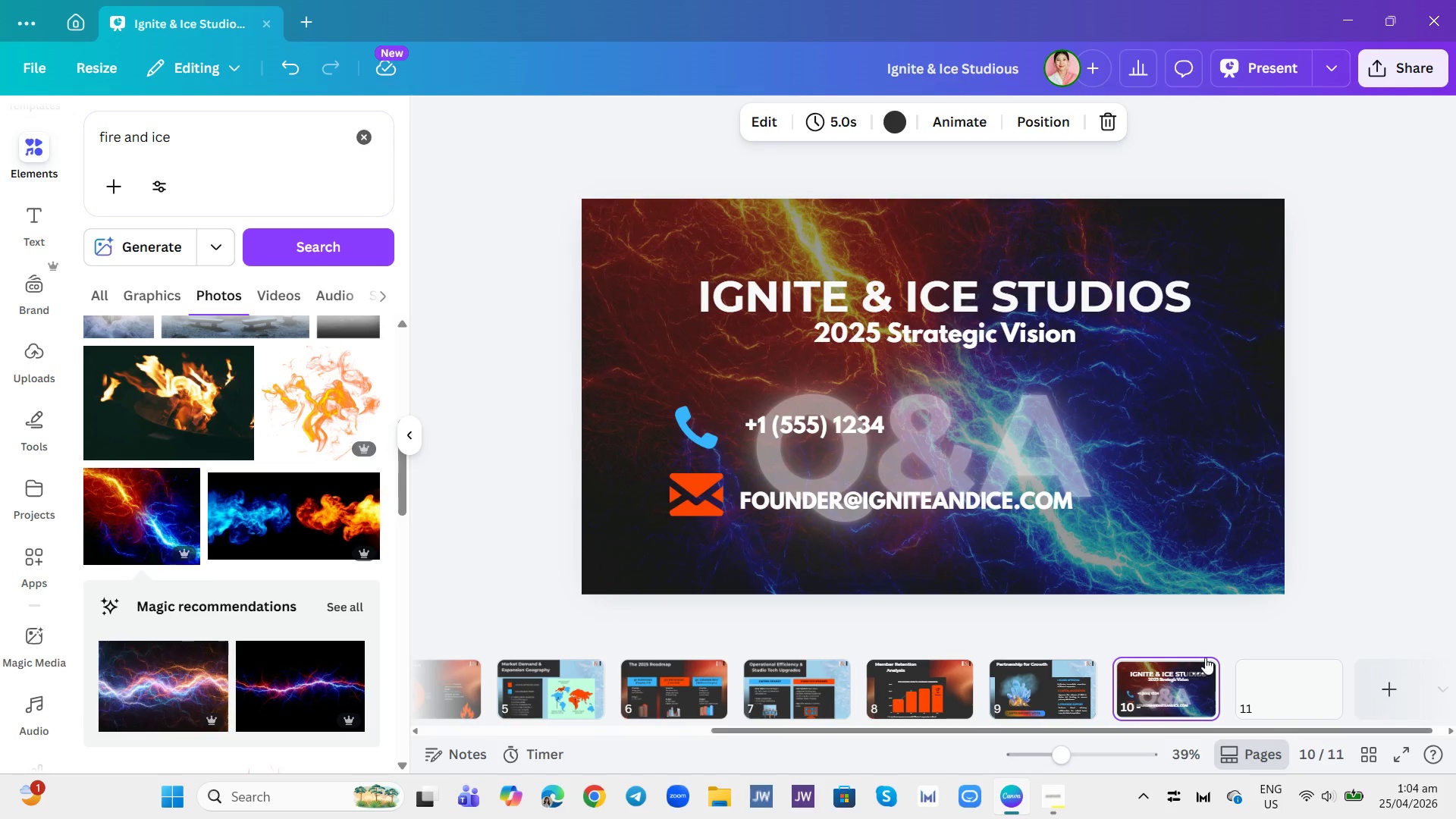 
left_click([1285, 69])
 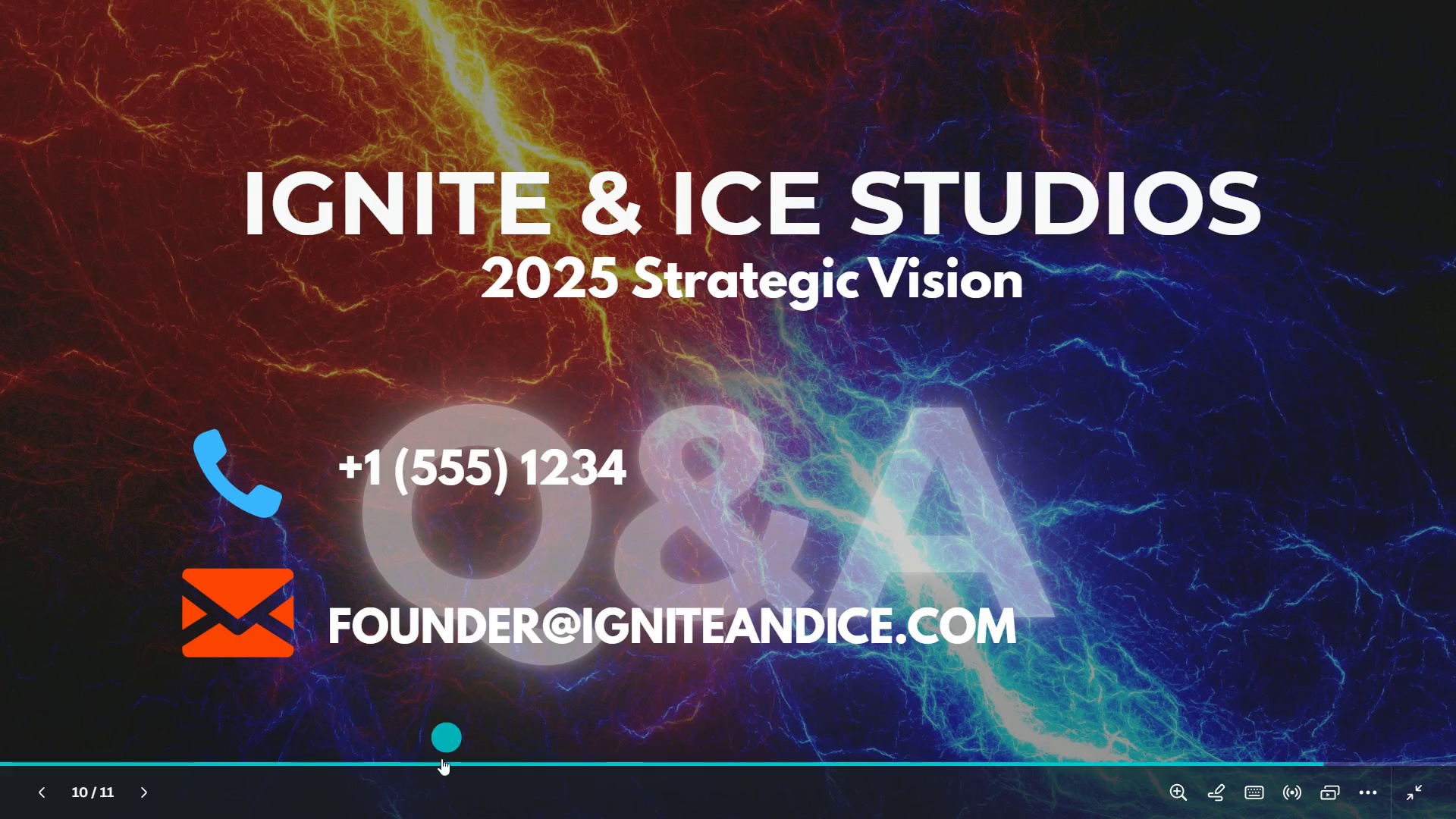 
wait(6.42)
 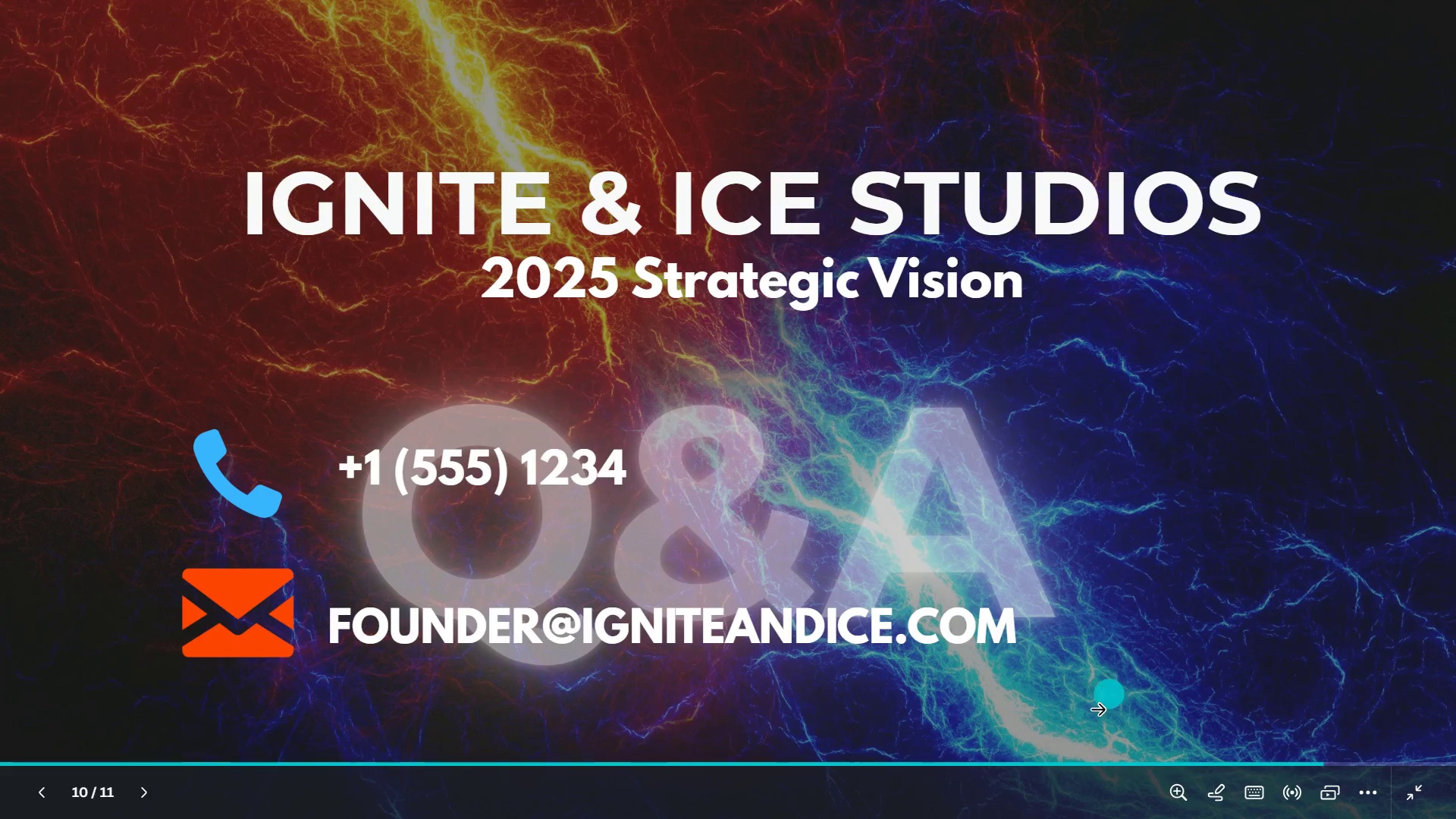 
double_click([42, 795])
 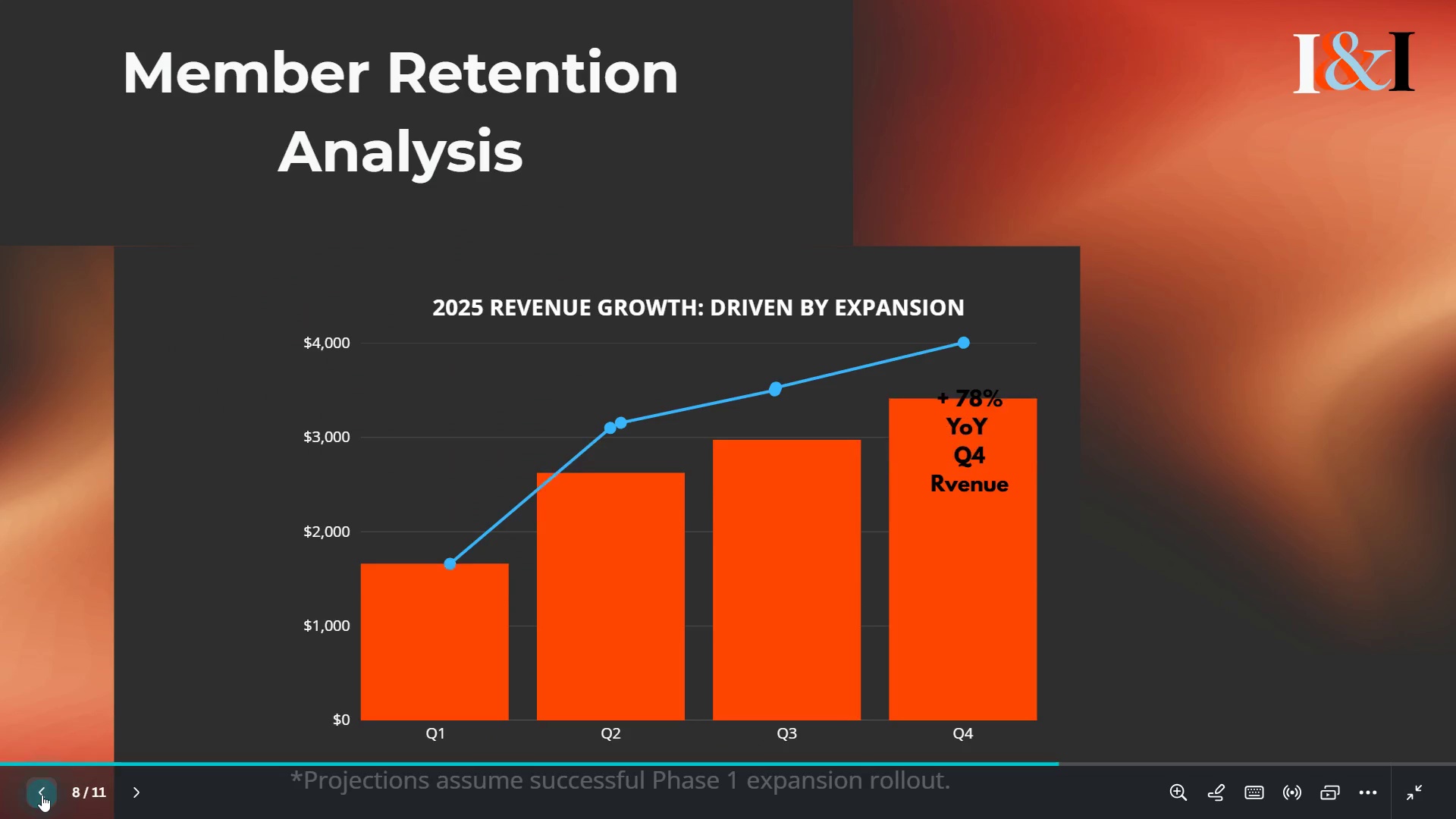 
triple_click([42, 795])
 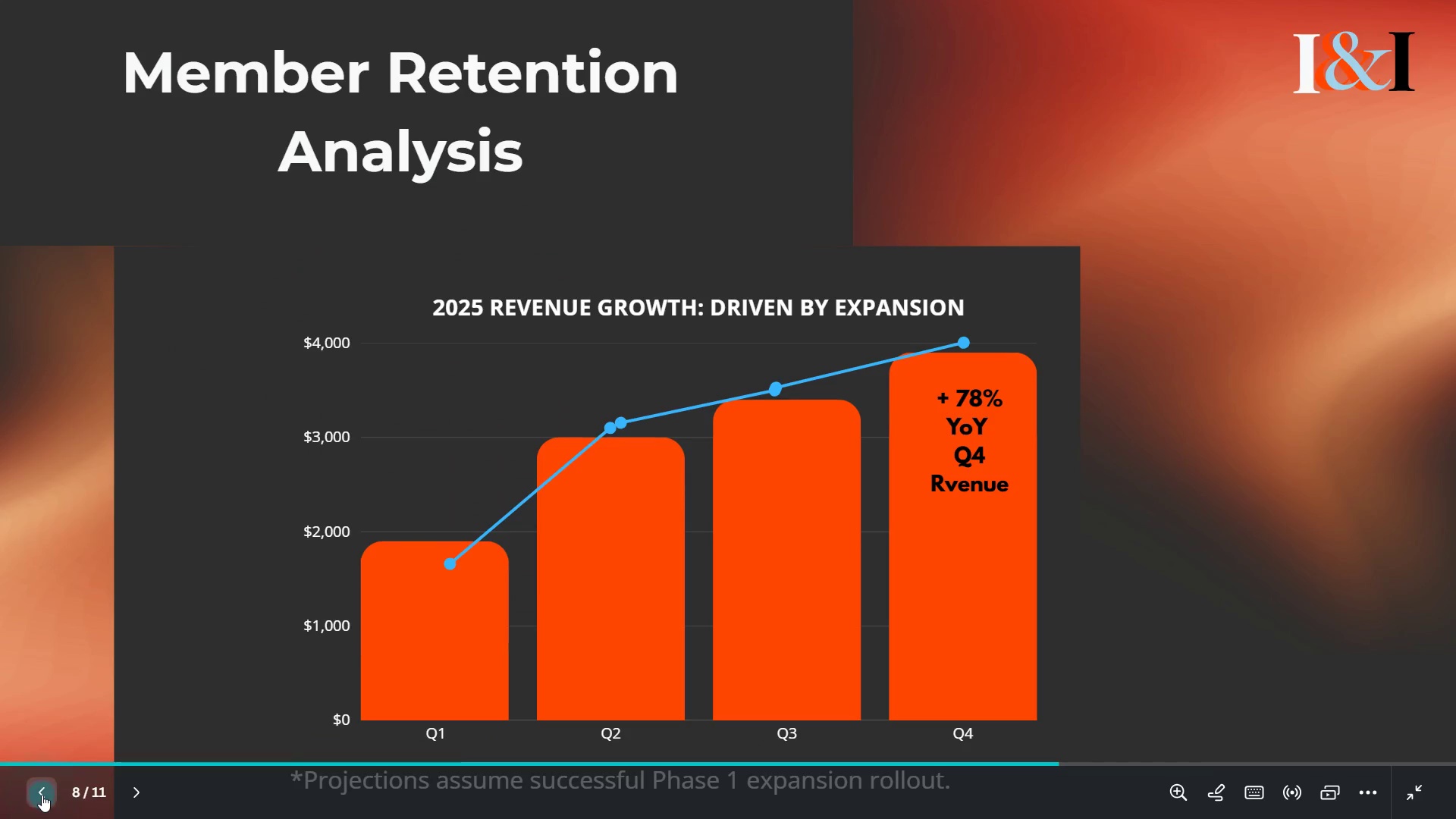 
triple_click([42, 795])
 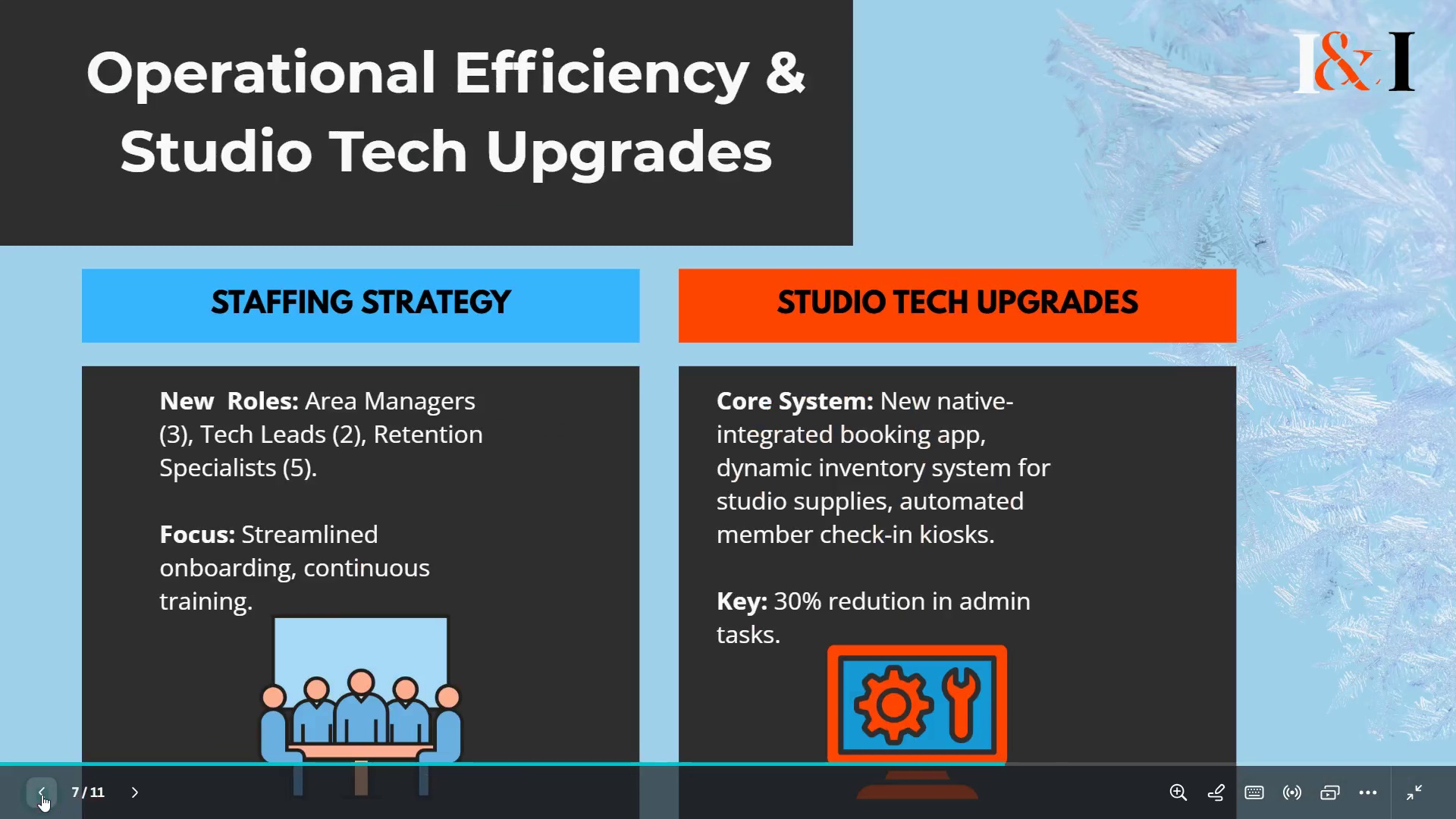 
triple_click([42, 795])
 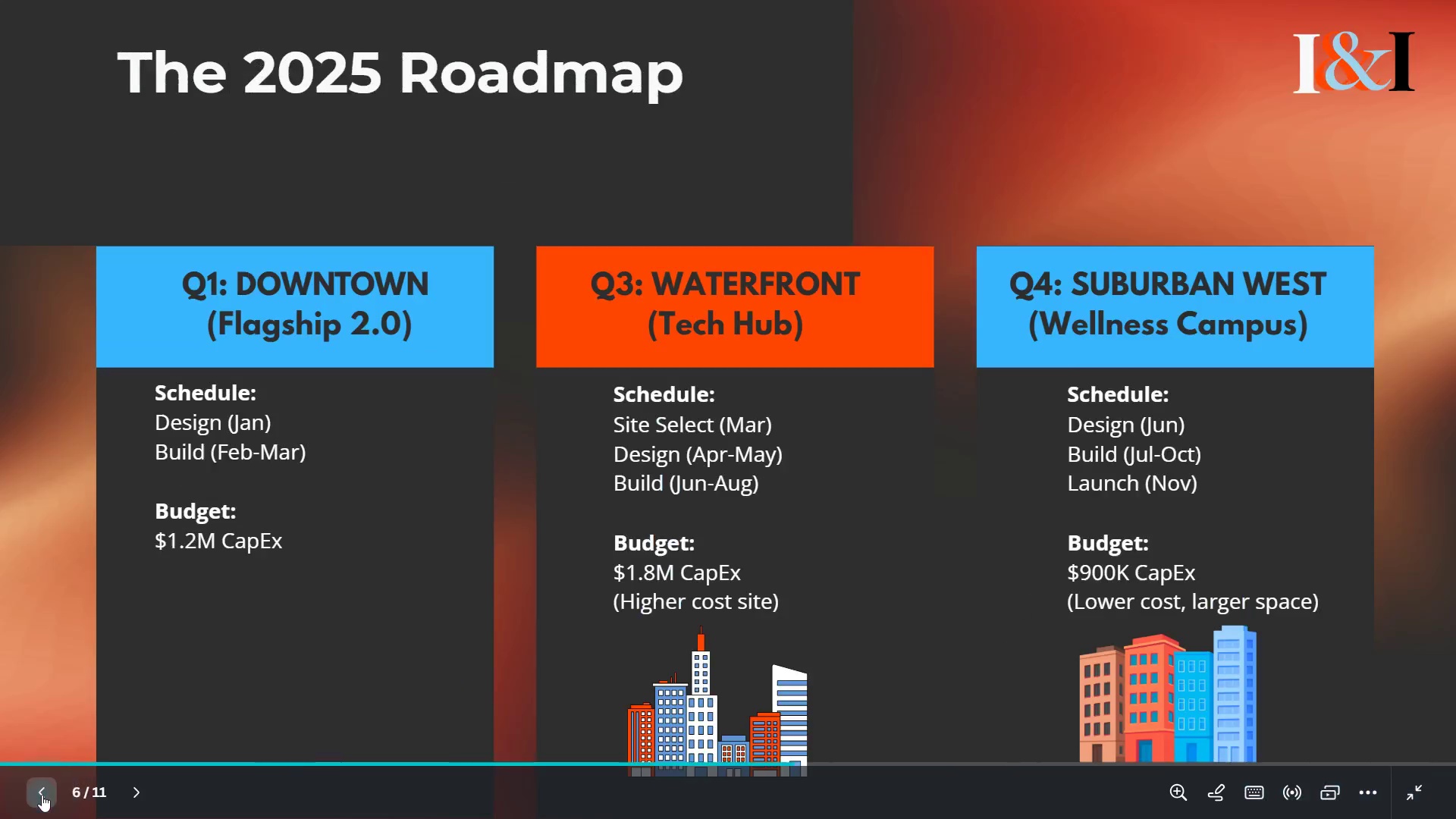 
triple_click([42, 795])
 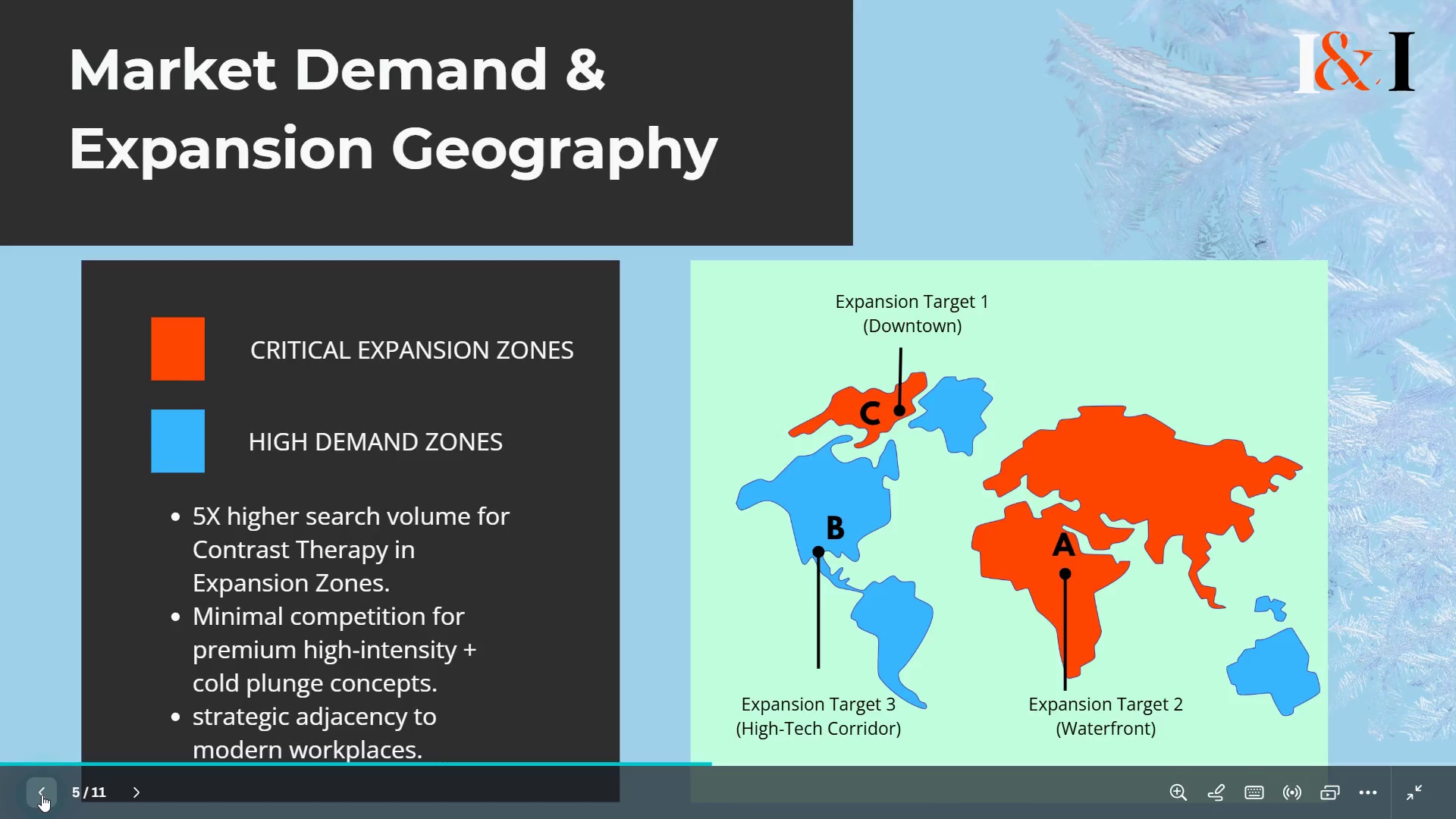 
triple_click([42, 795])
 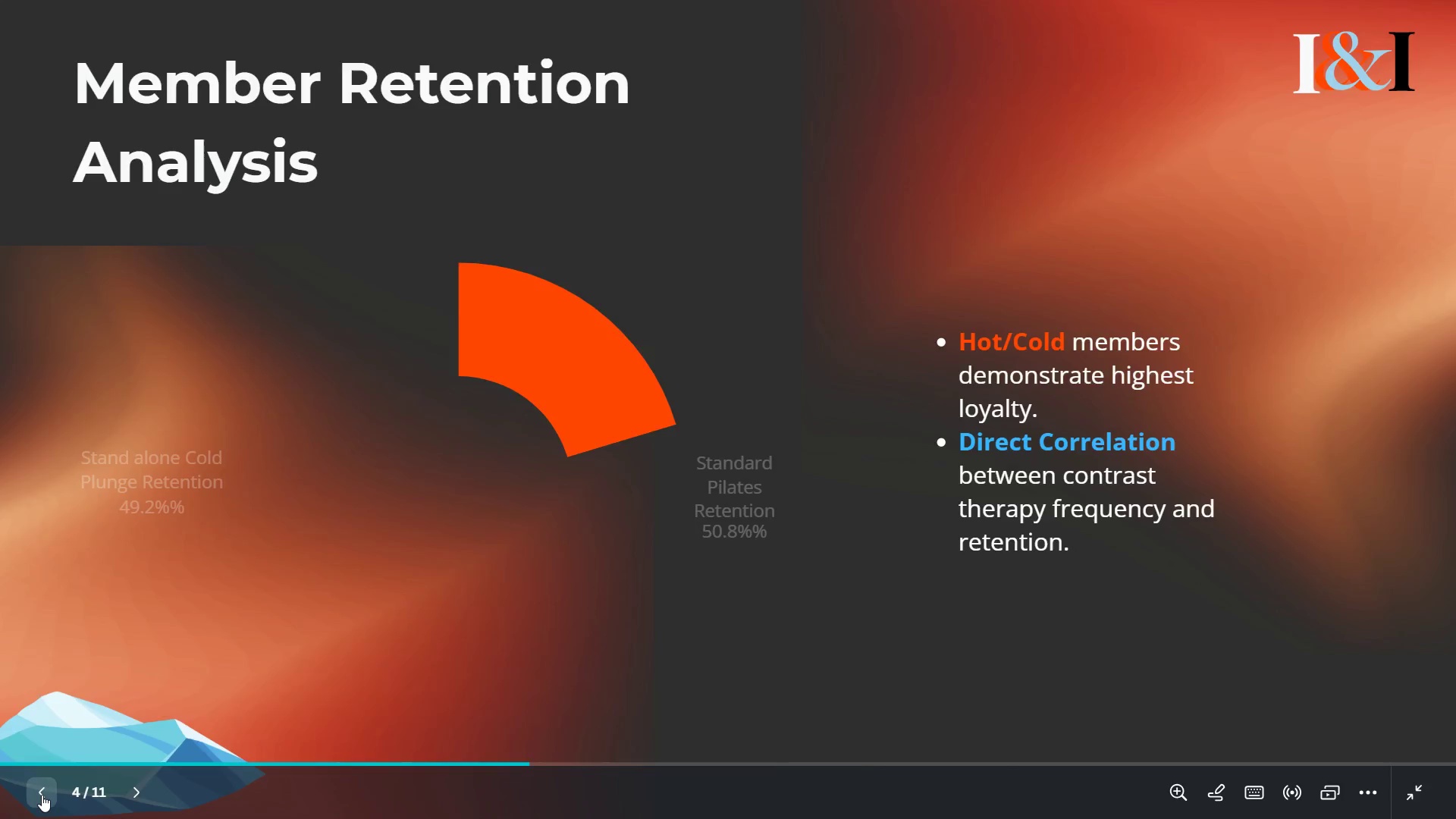 
triple_click([42, 795])
 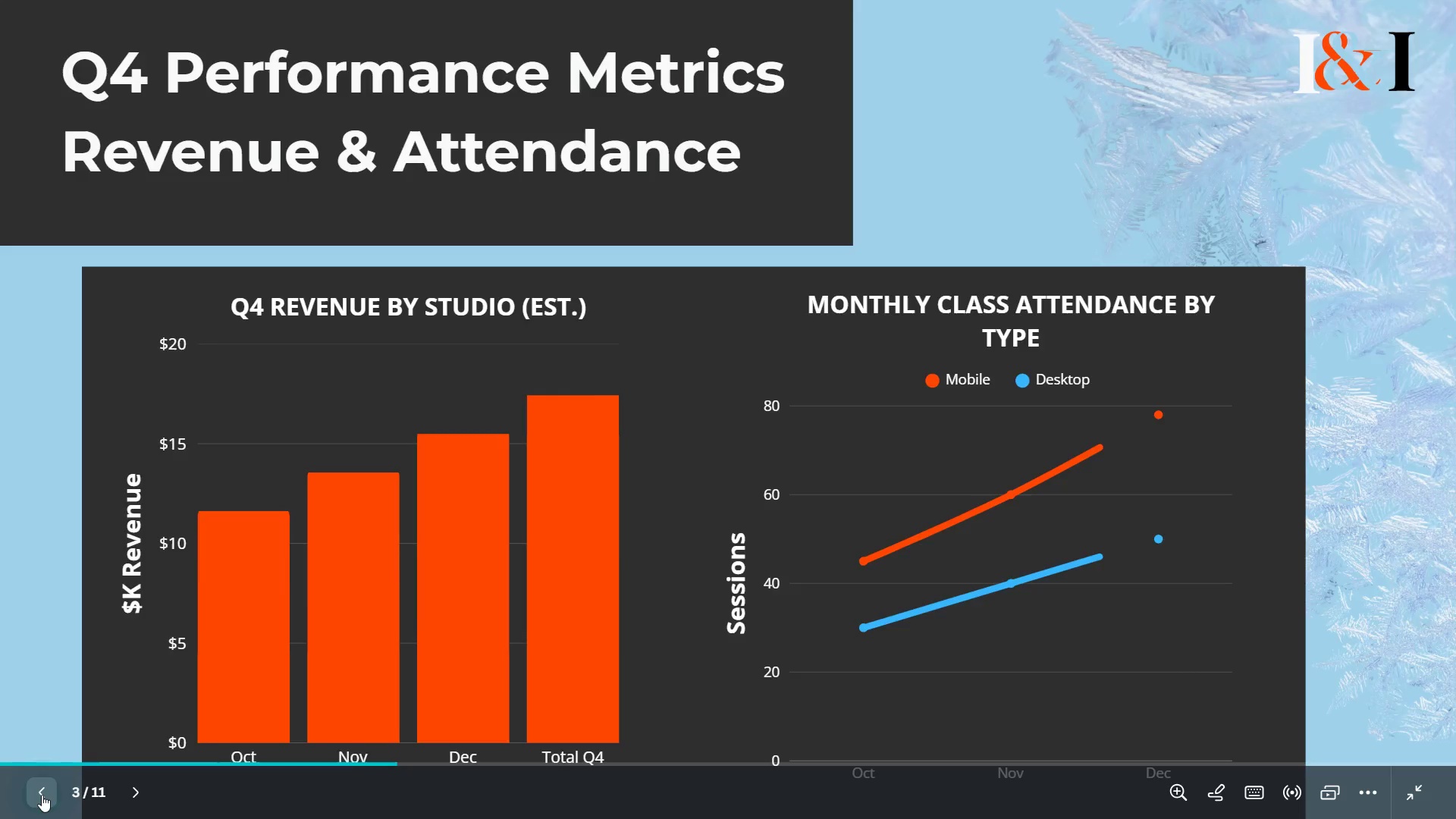 
triple_click([42, 795])
 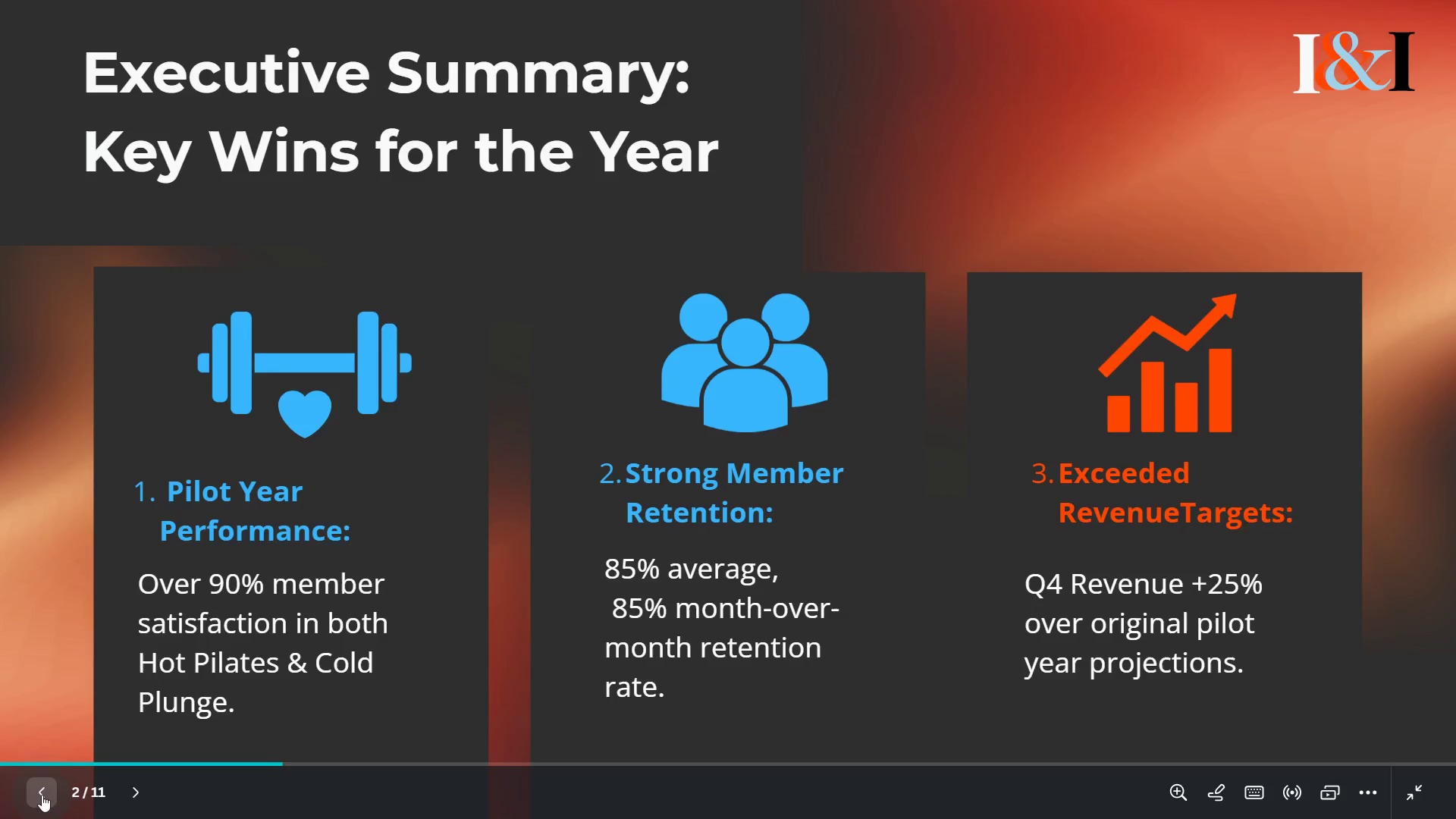 
triple_click([42, 795])
 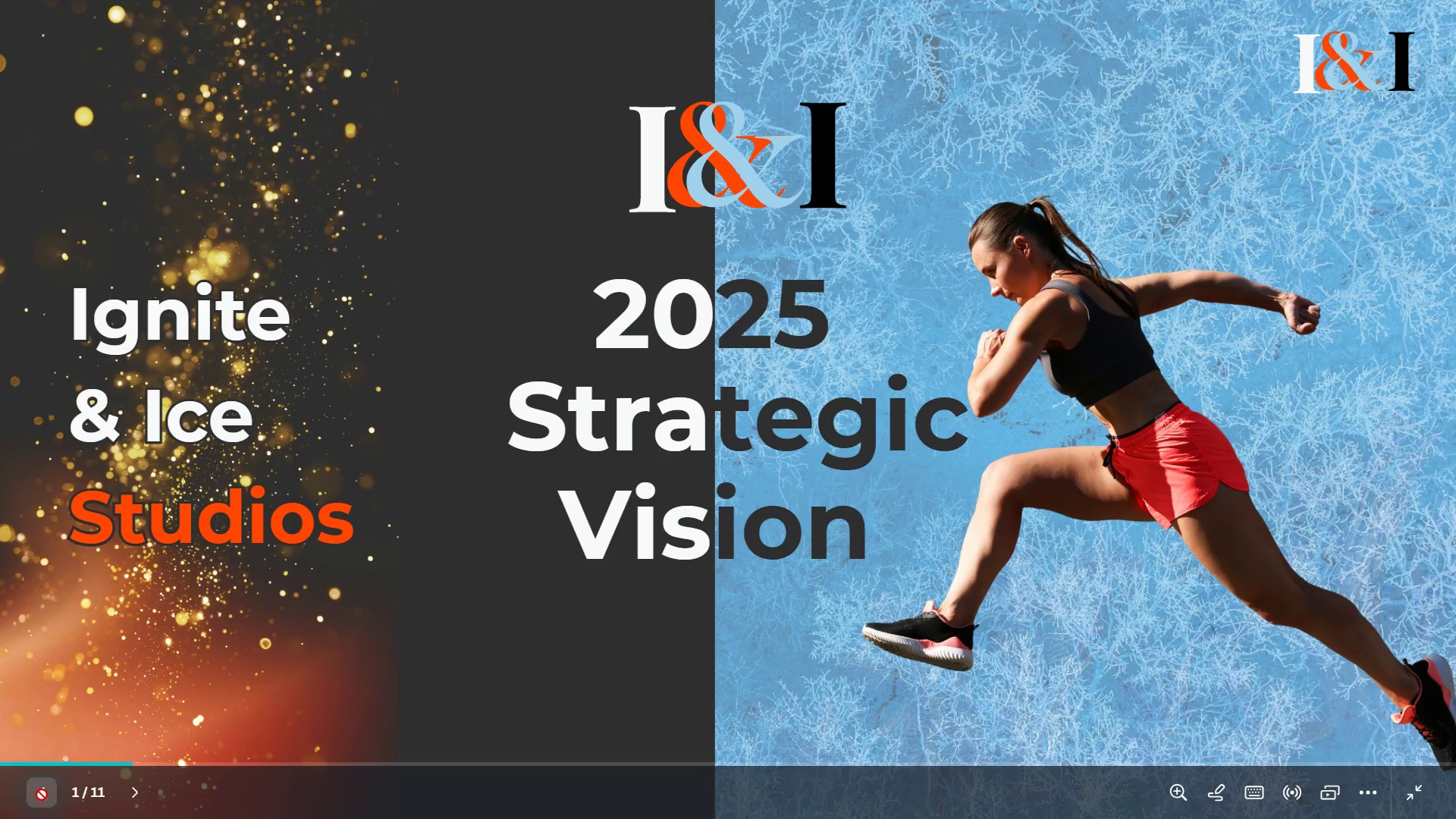 
triple_click([42, 795])
 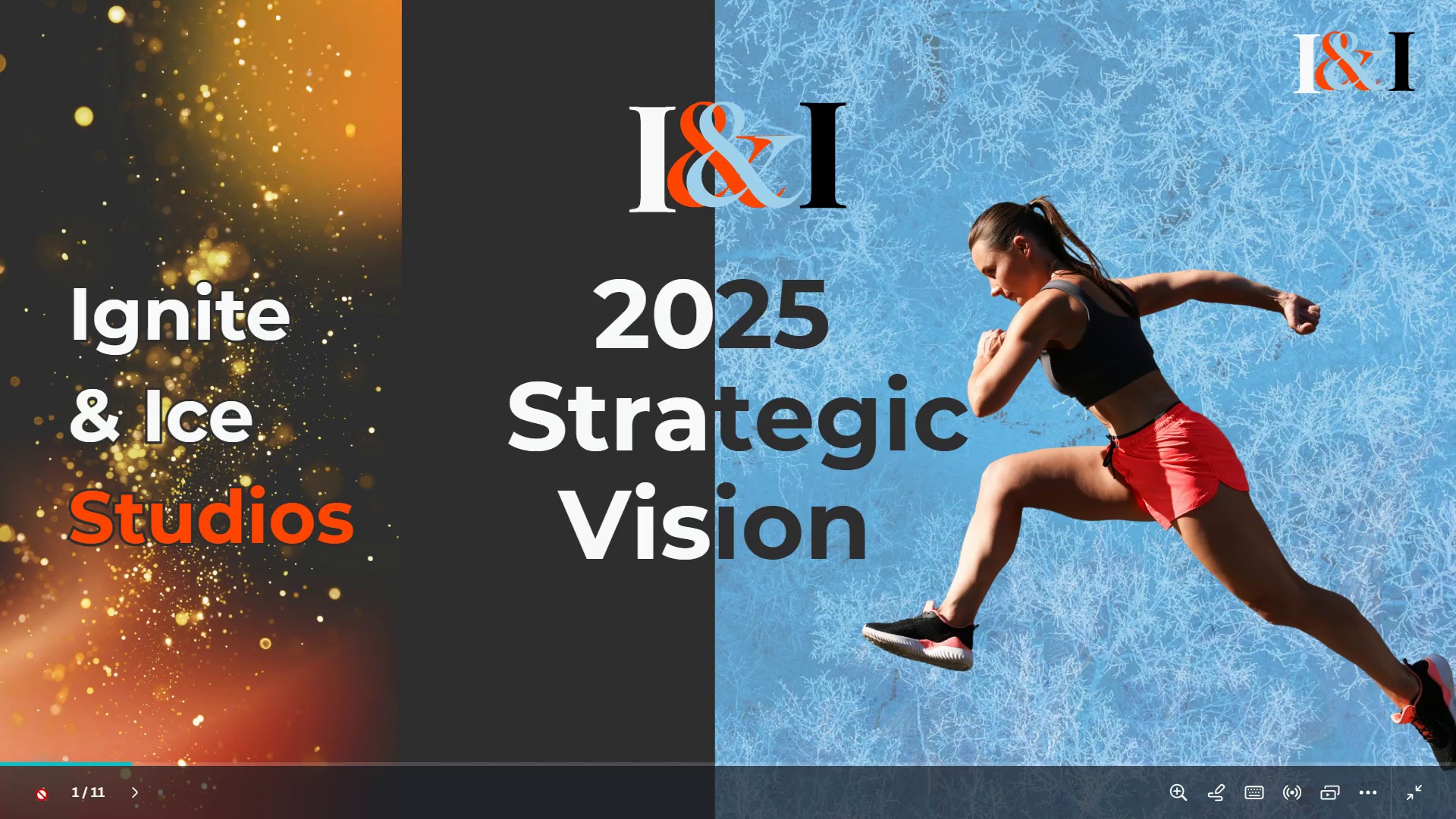 
triple_click([42, 795])
 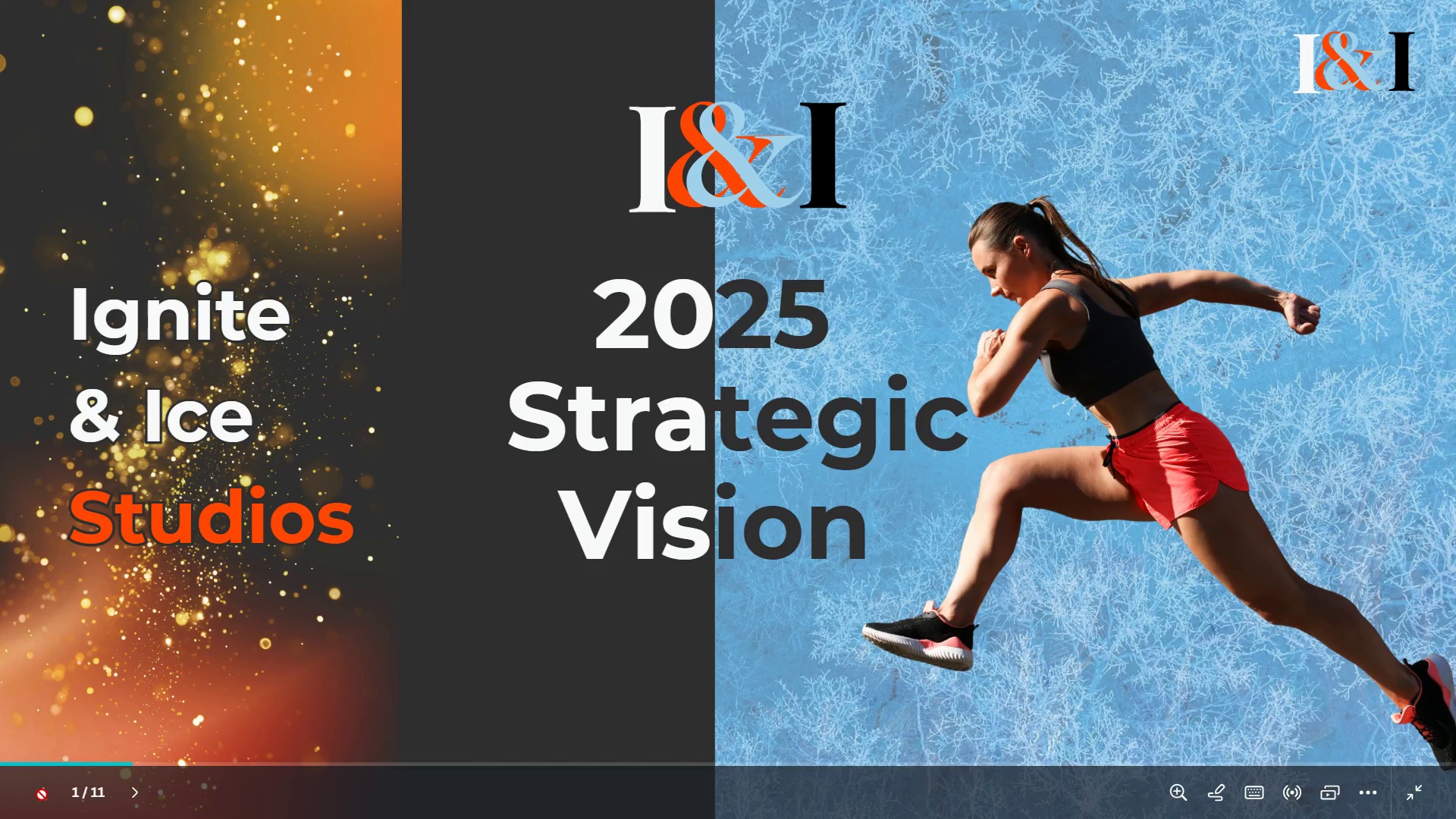 
triple_click([42, 795])
 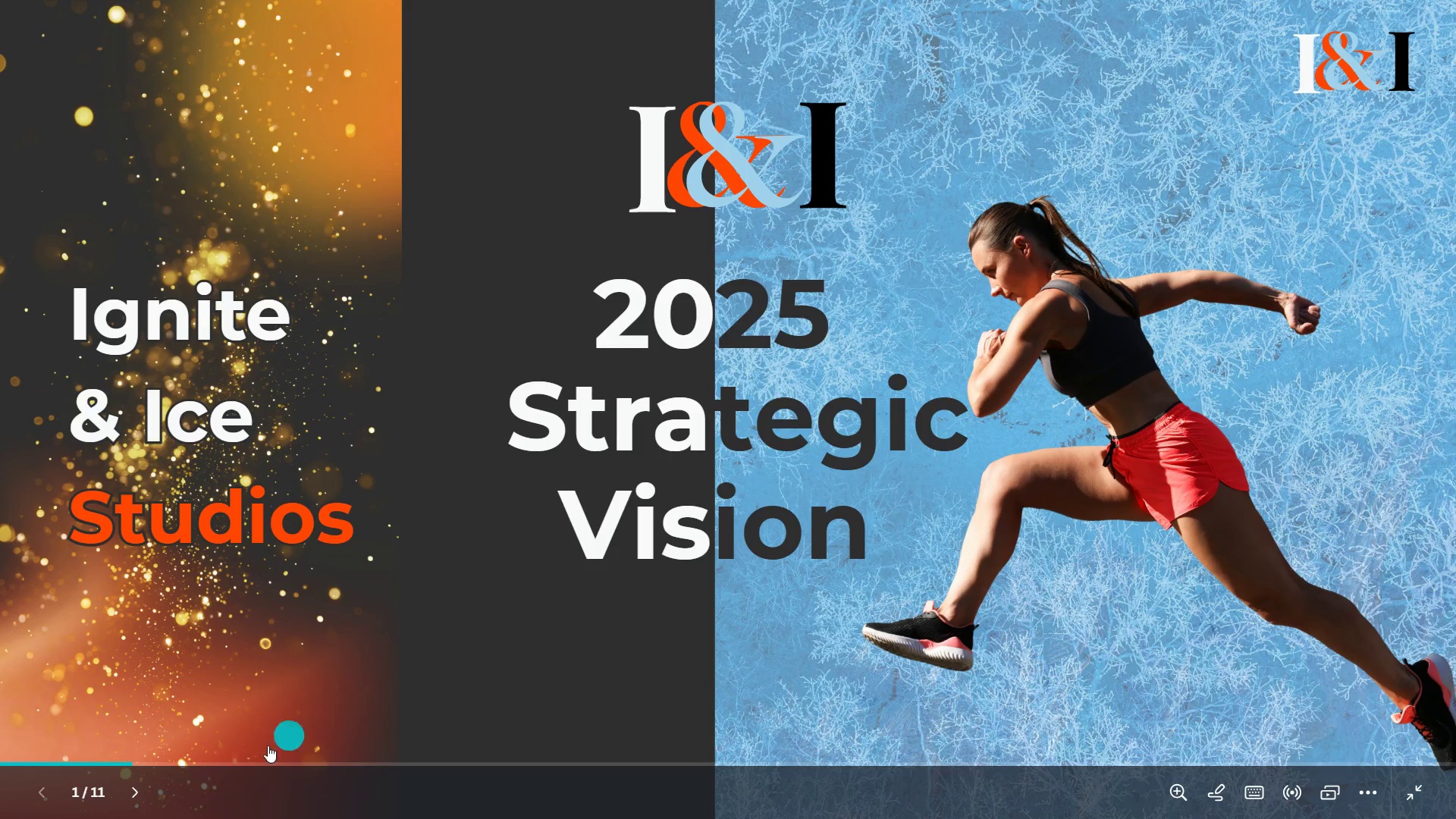 
left_click([131, 786])
 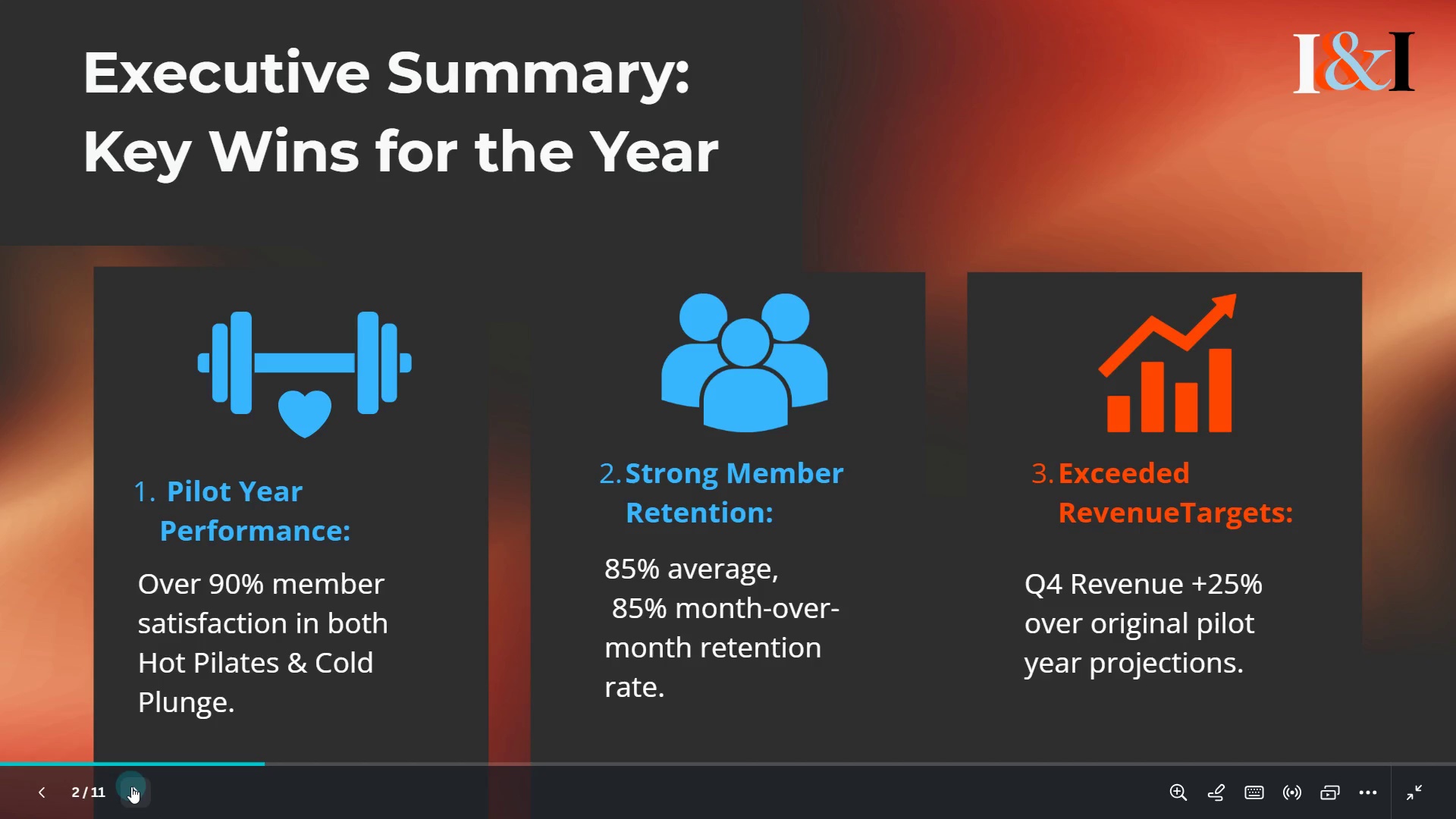 
left_click([131, 786])
 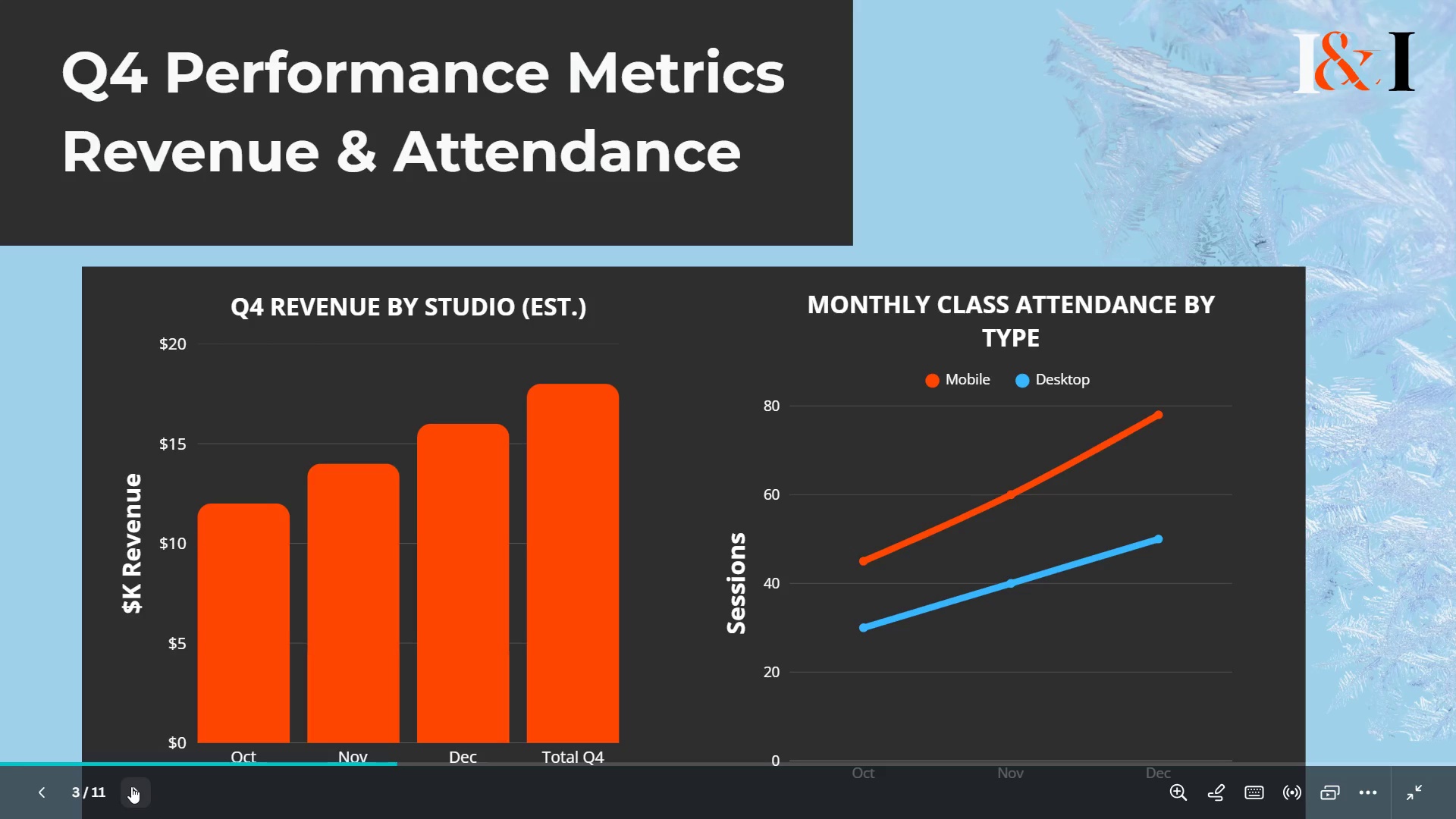 
left_click([131, 786])
 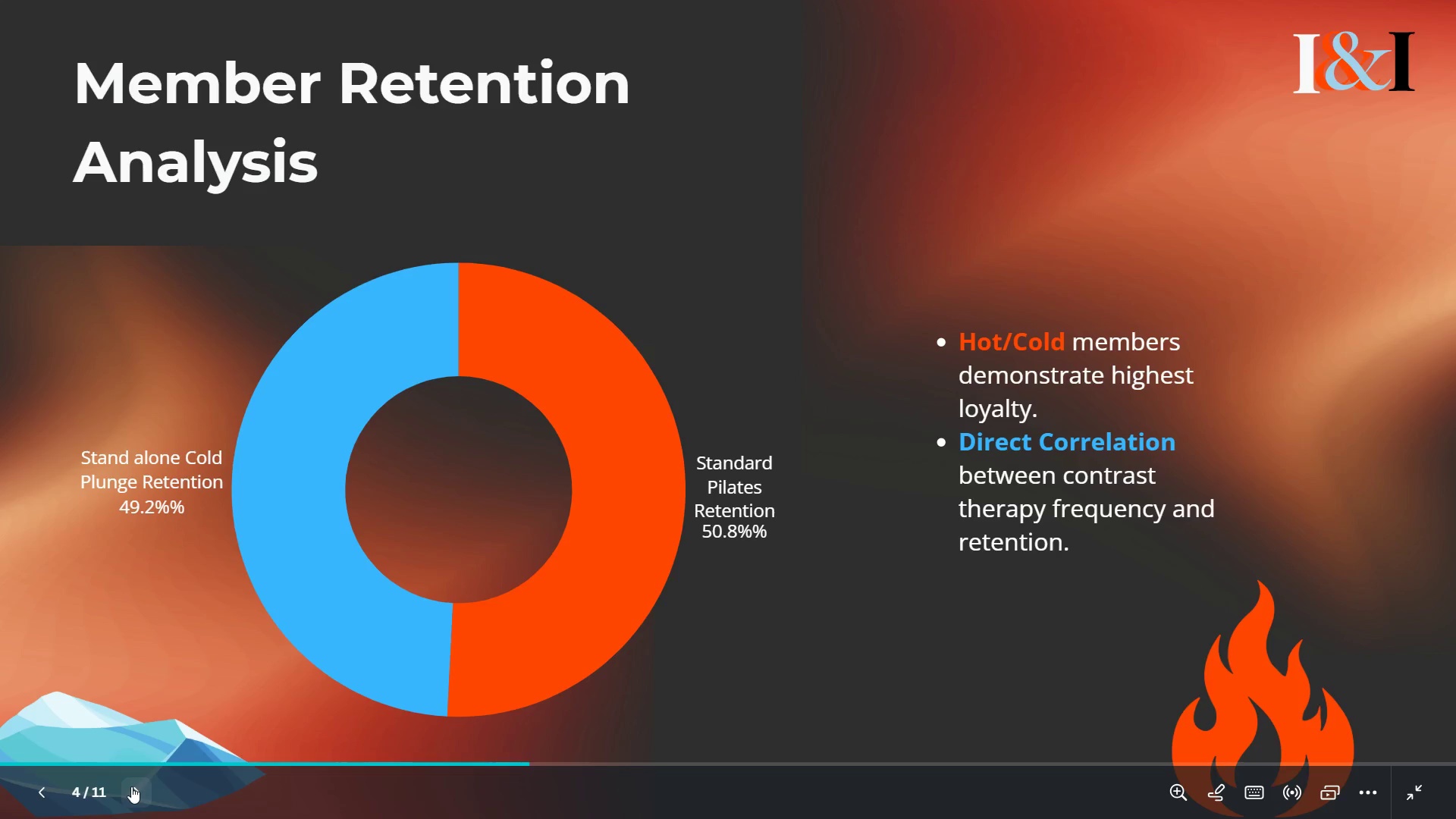 
left_click([131, 786])
 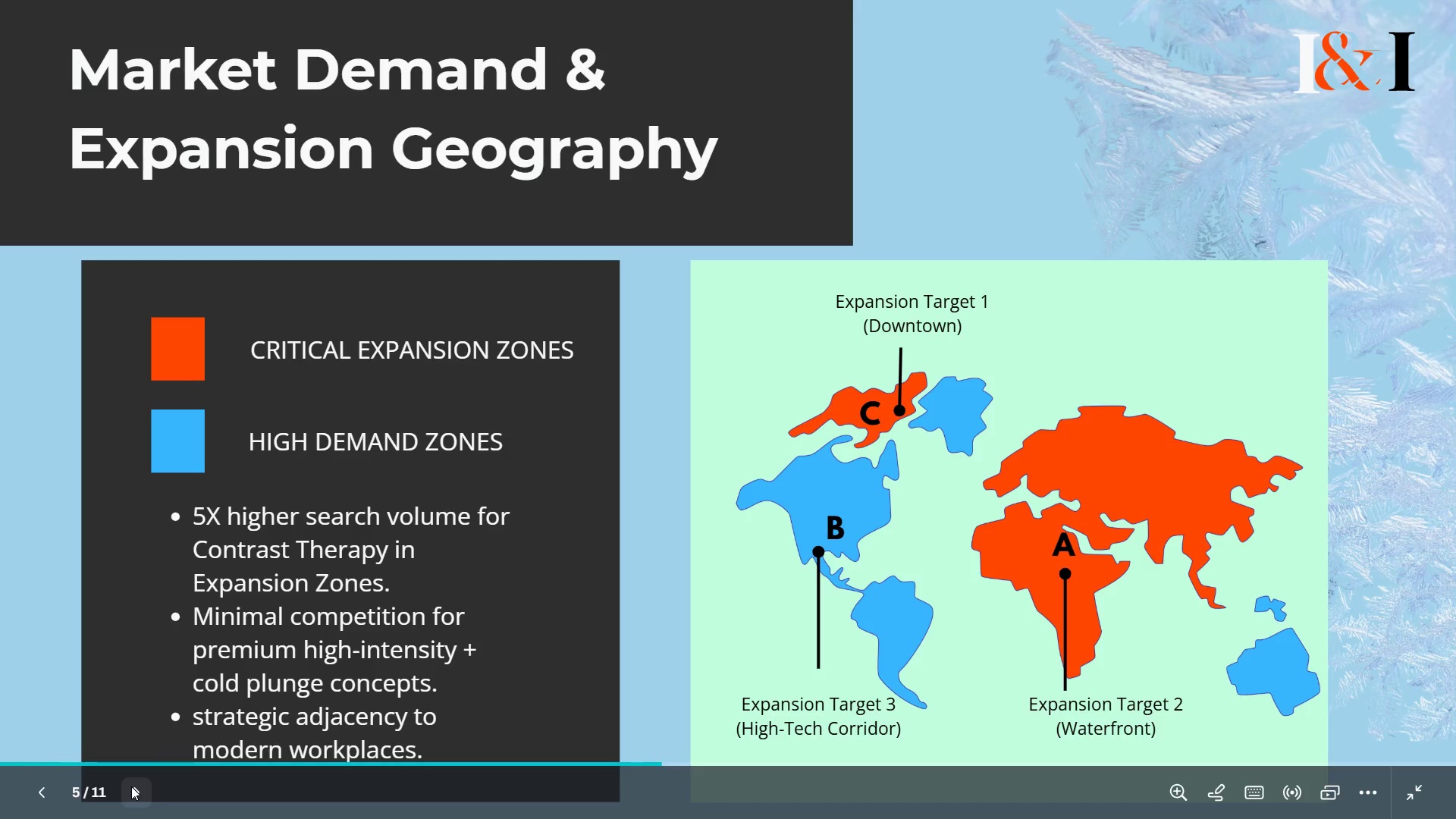 
left_click([131, 786])
 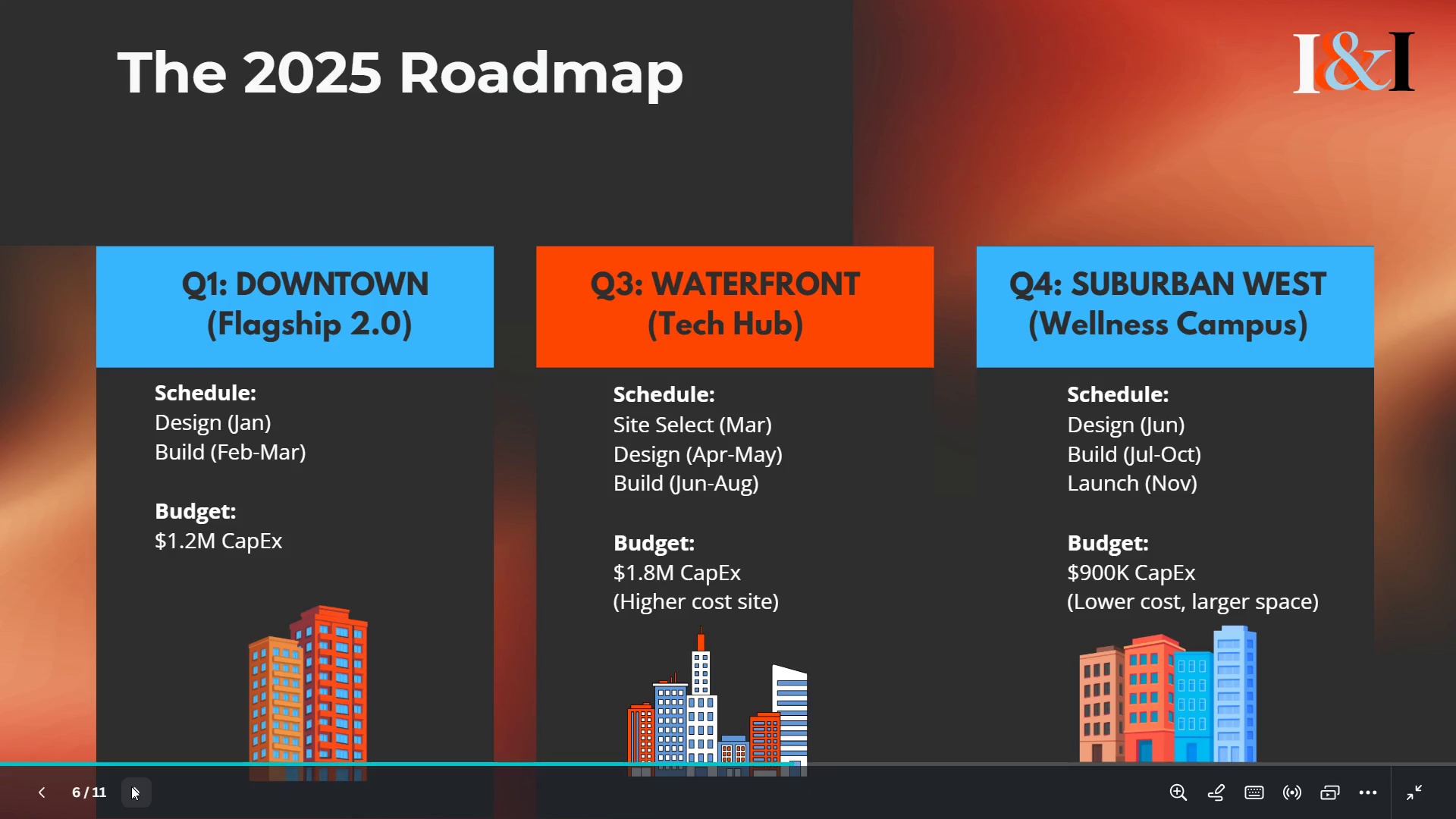 
left_click([131, 786])
 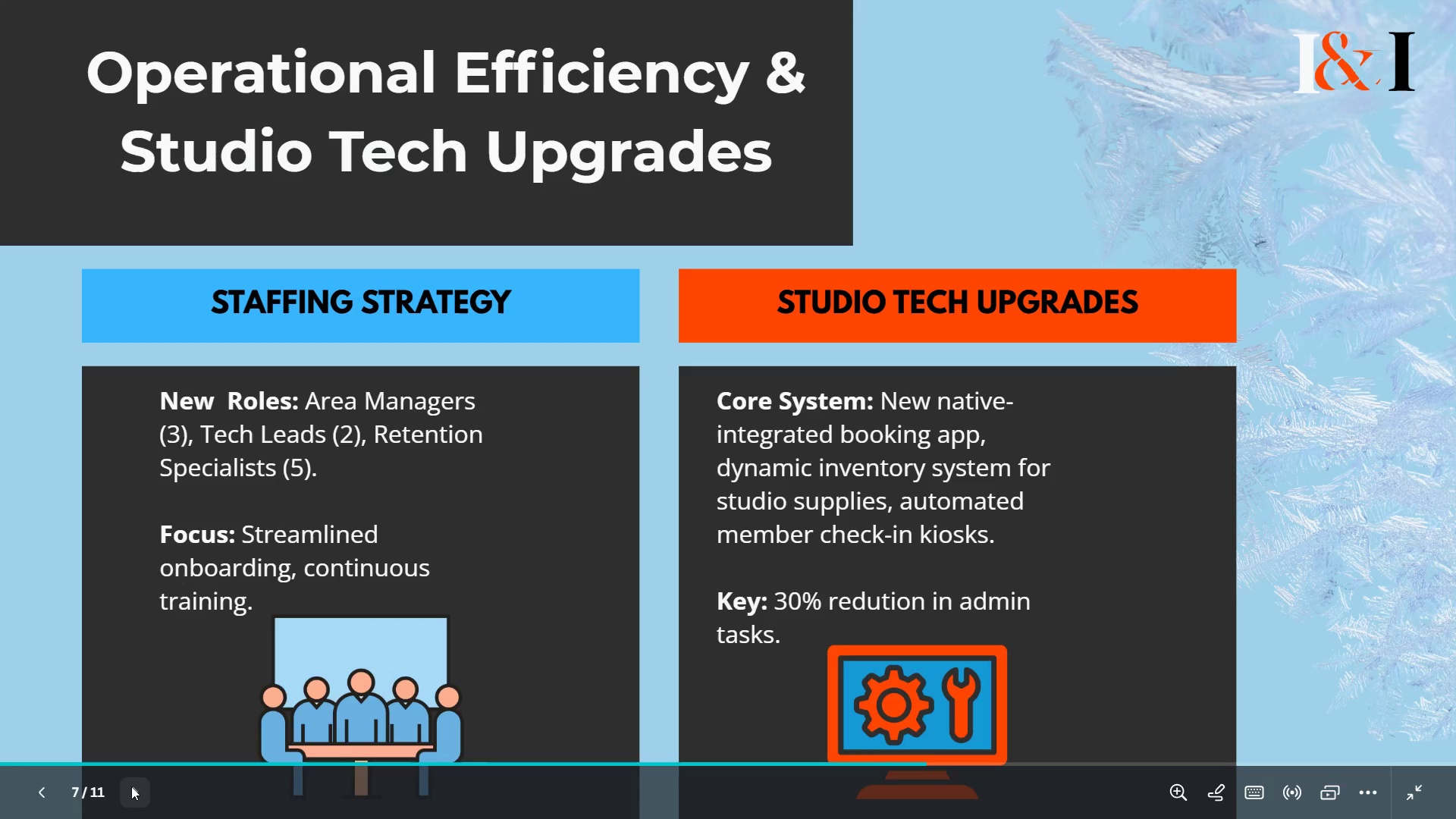 
left_click([131, 786])
 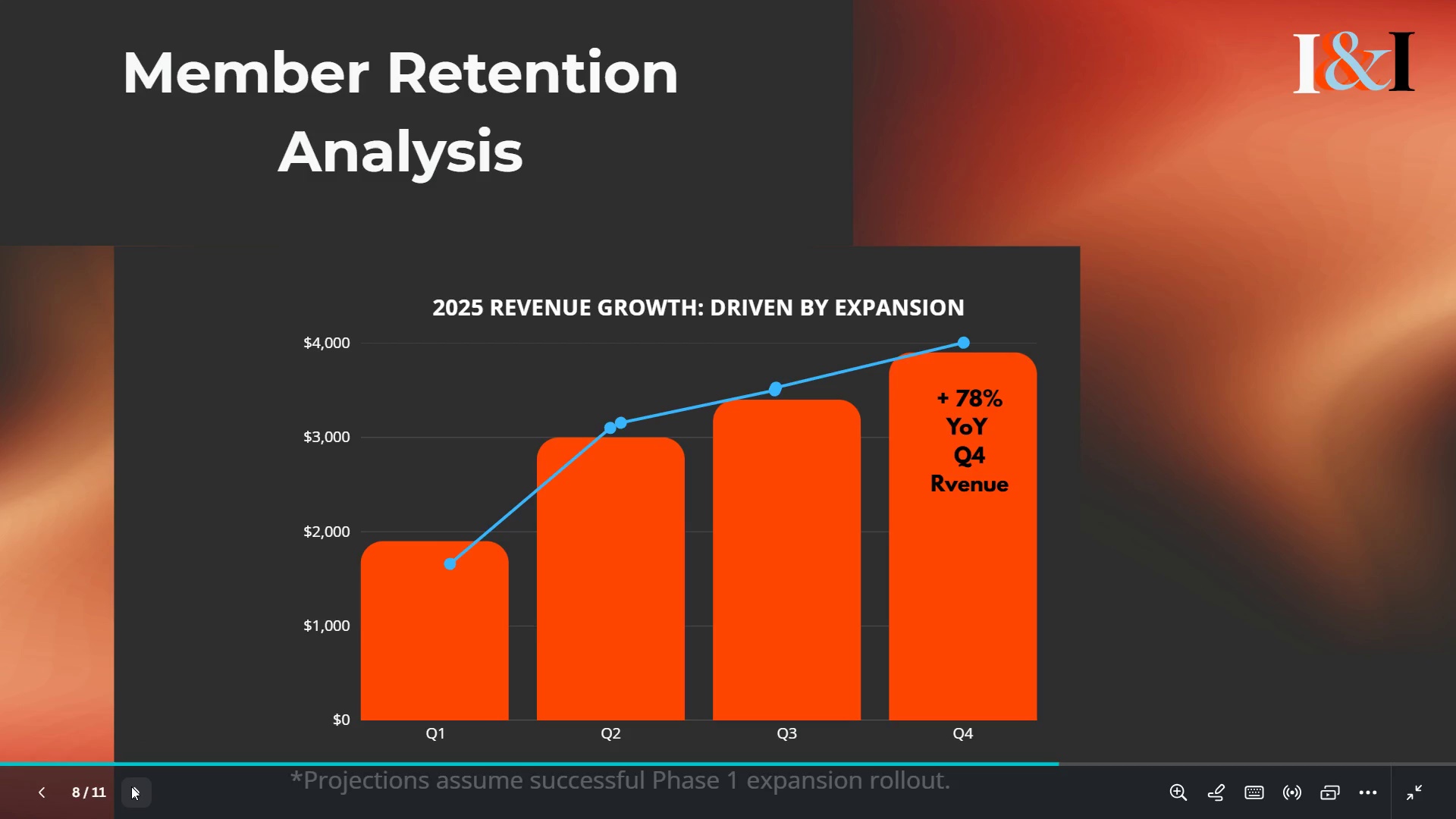 
left_click([131, 786])
 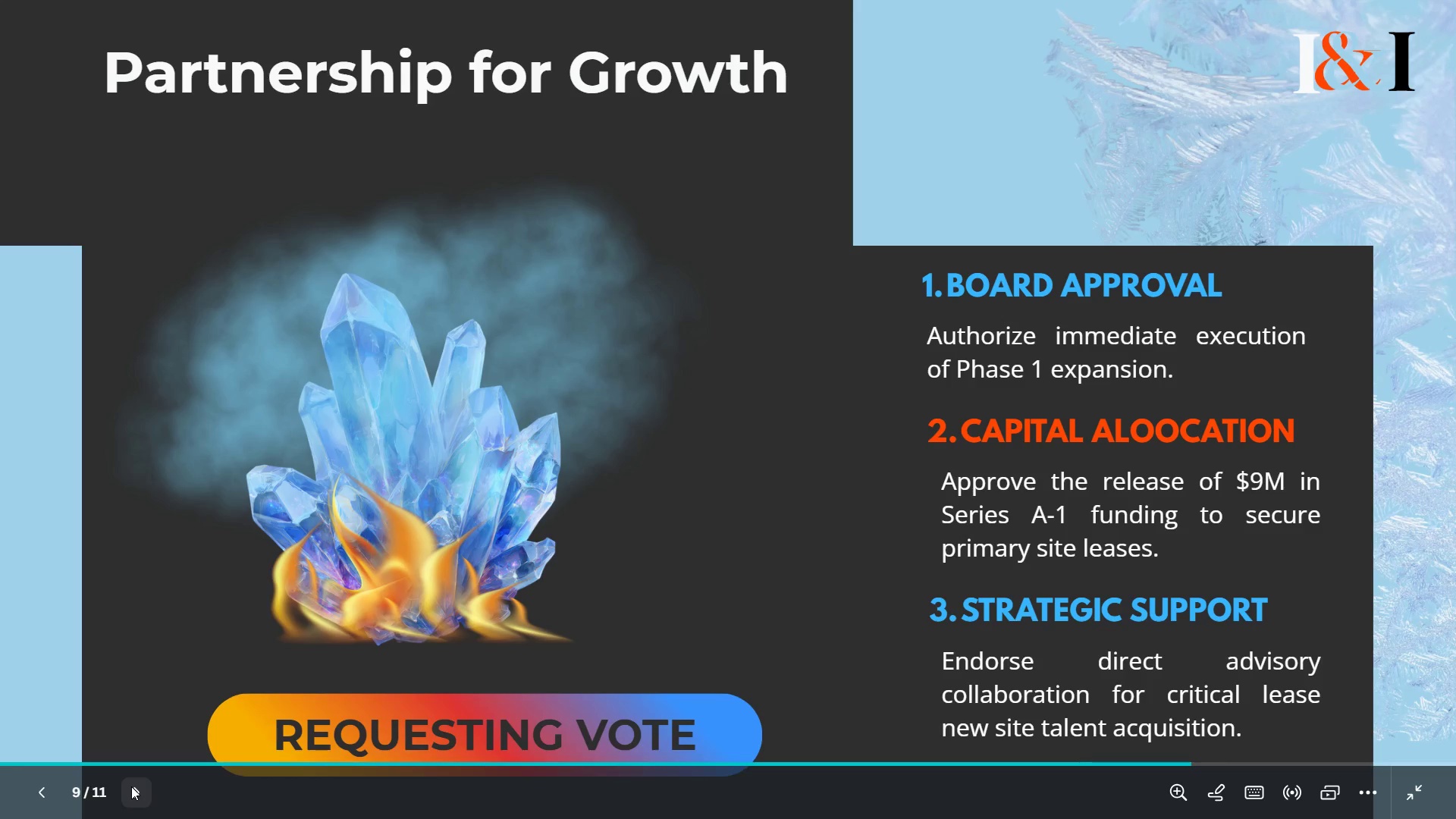 
left_click([131, 786])
 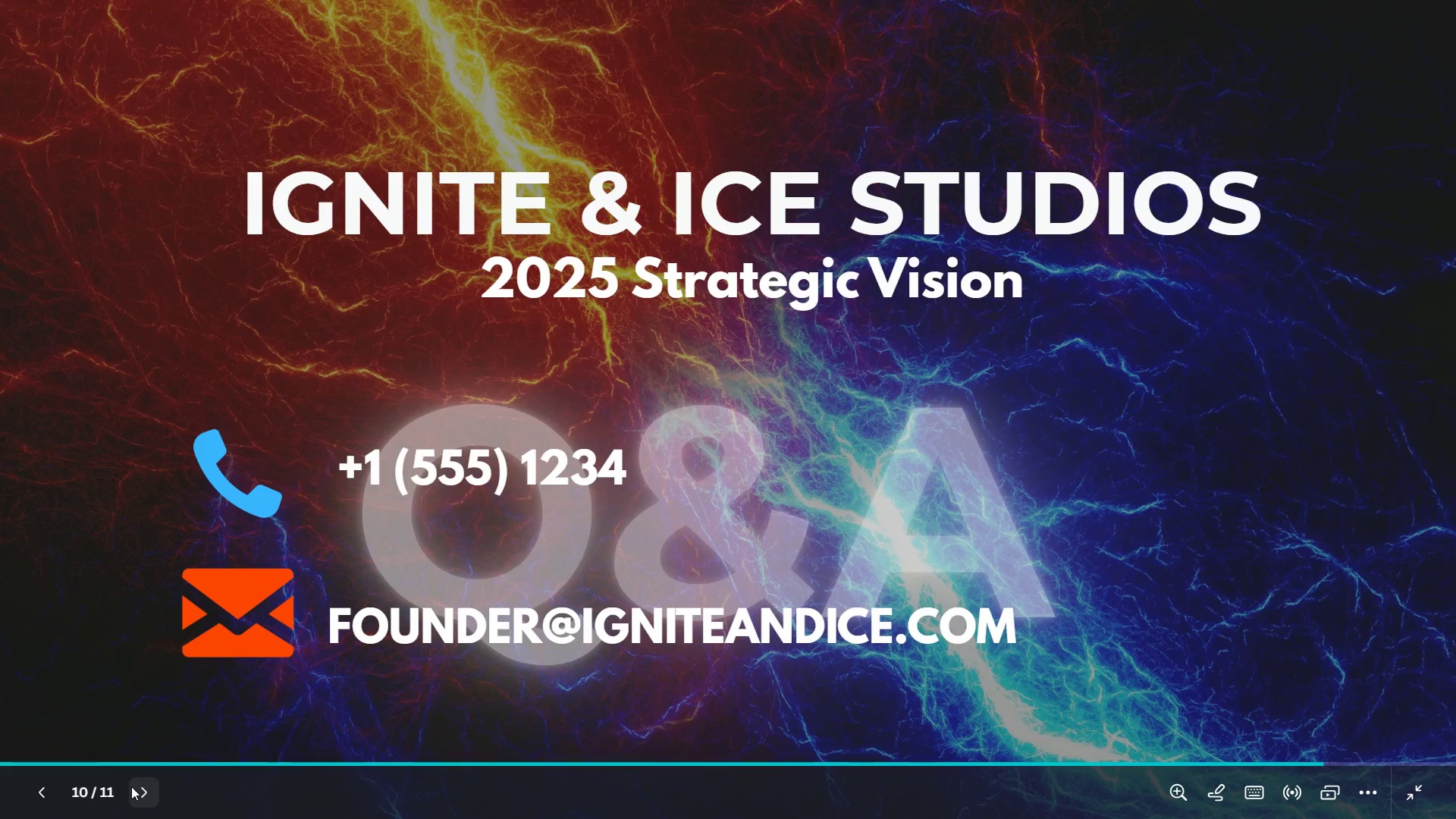 
left_click([131, 786])
 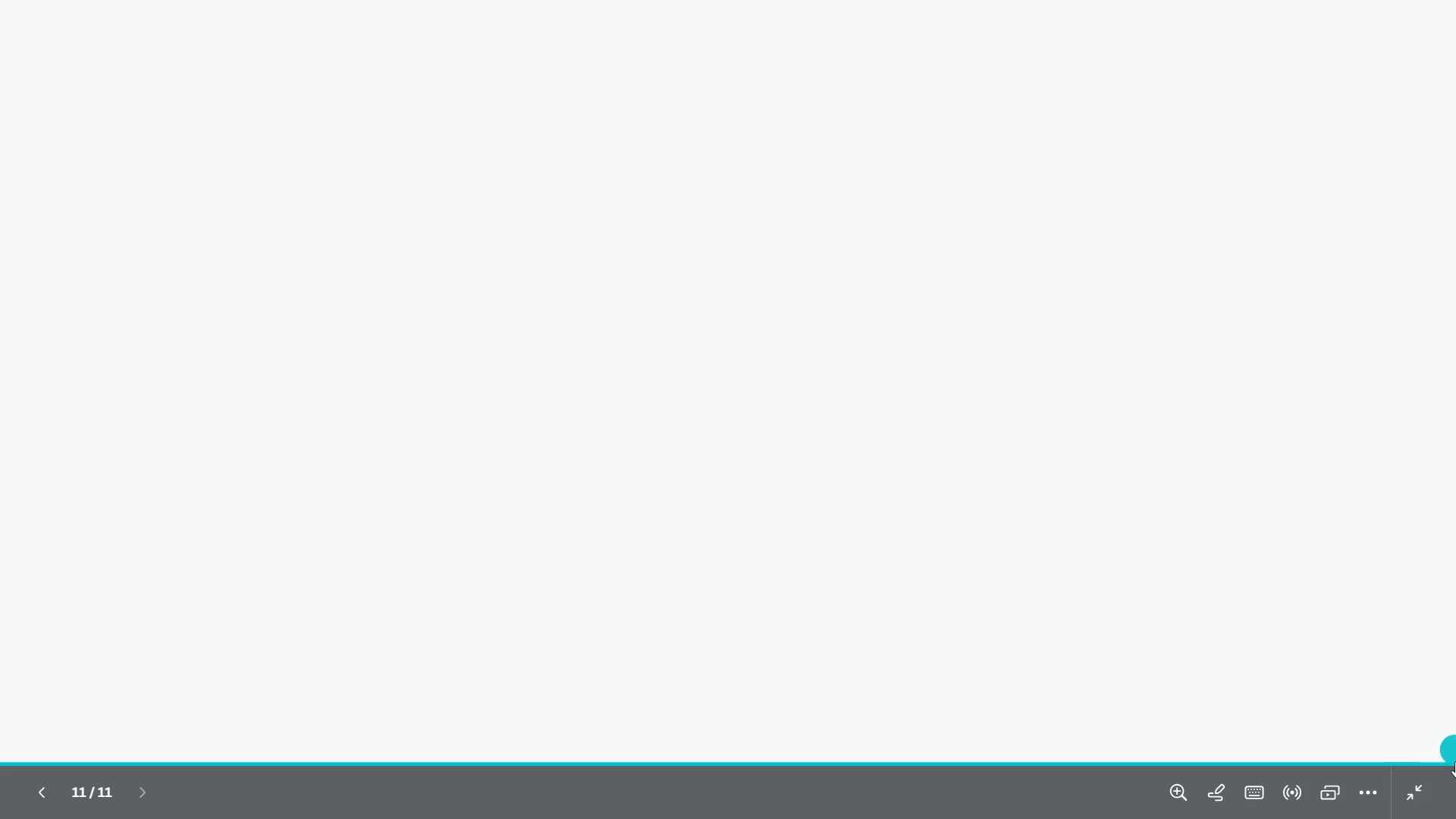 
left_click([1421, 794])
 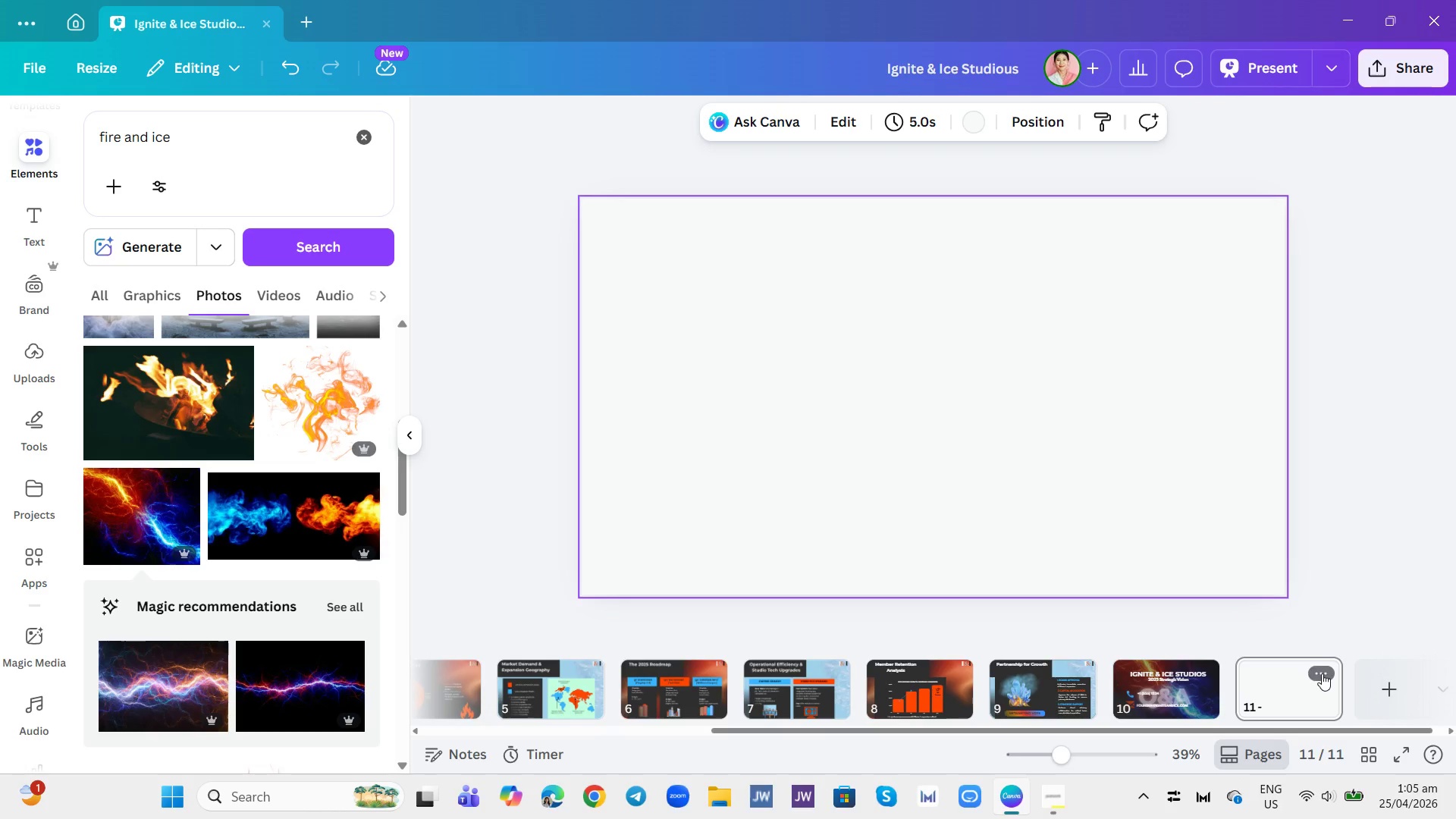 
left_click([1322, 673])
 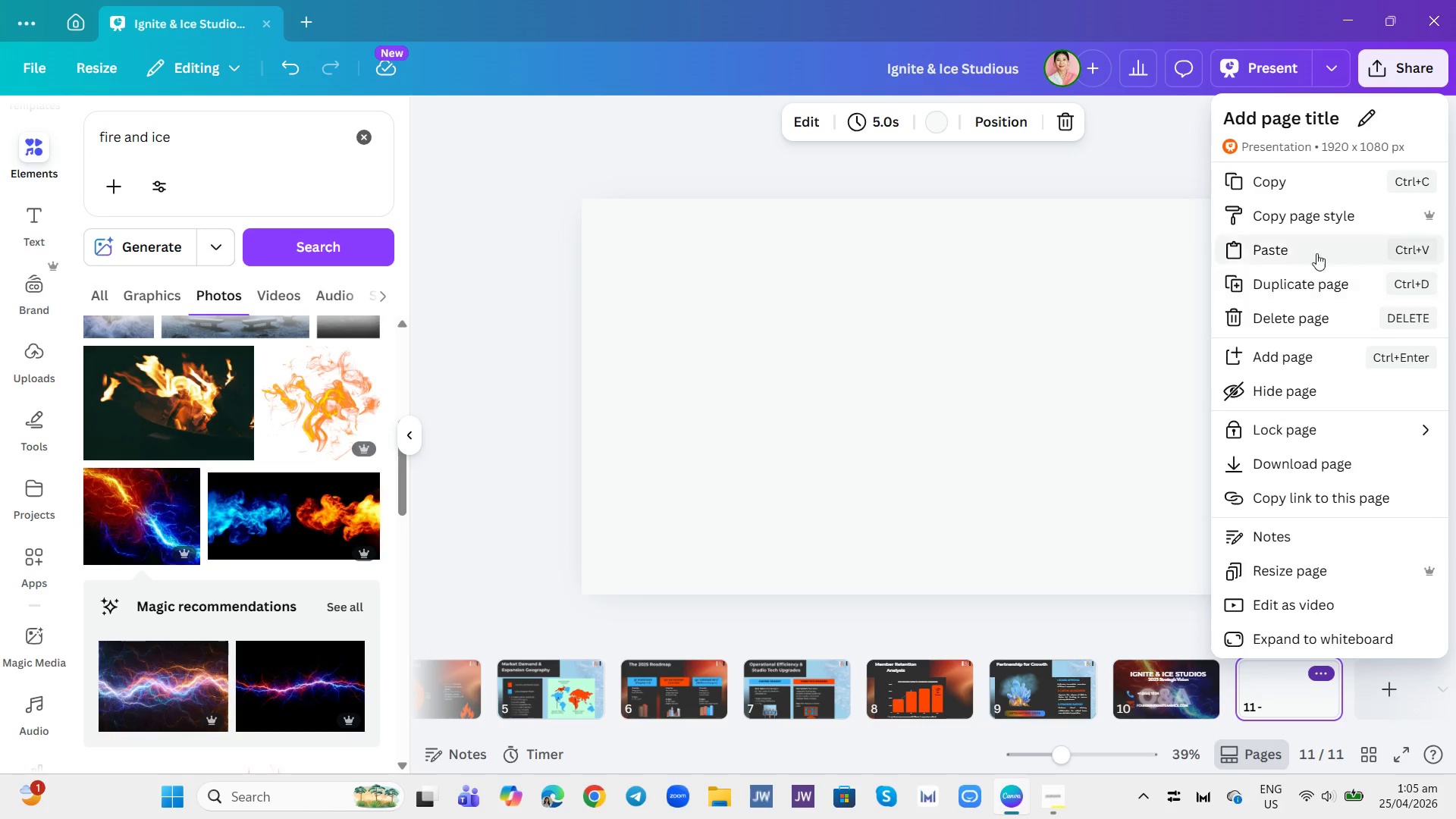 
left_click([1302, 317])
 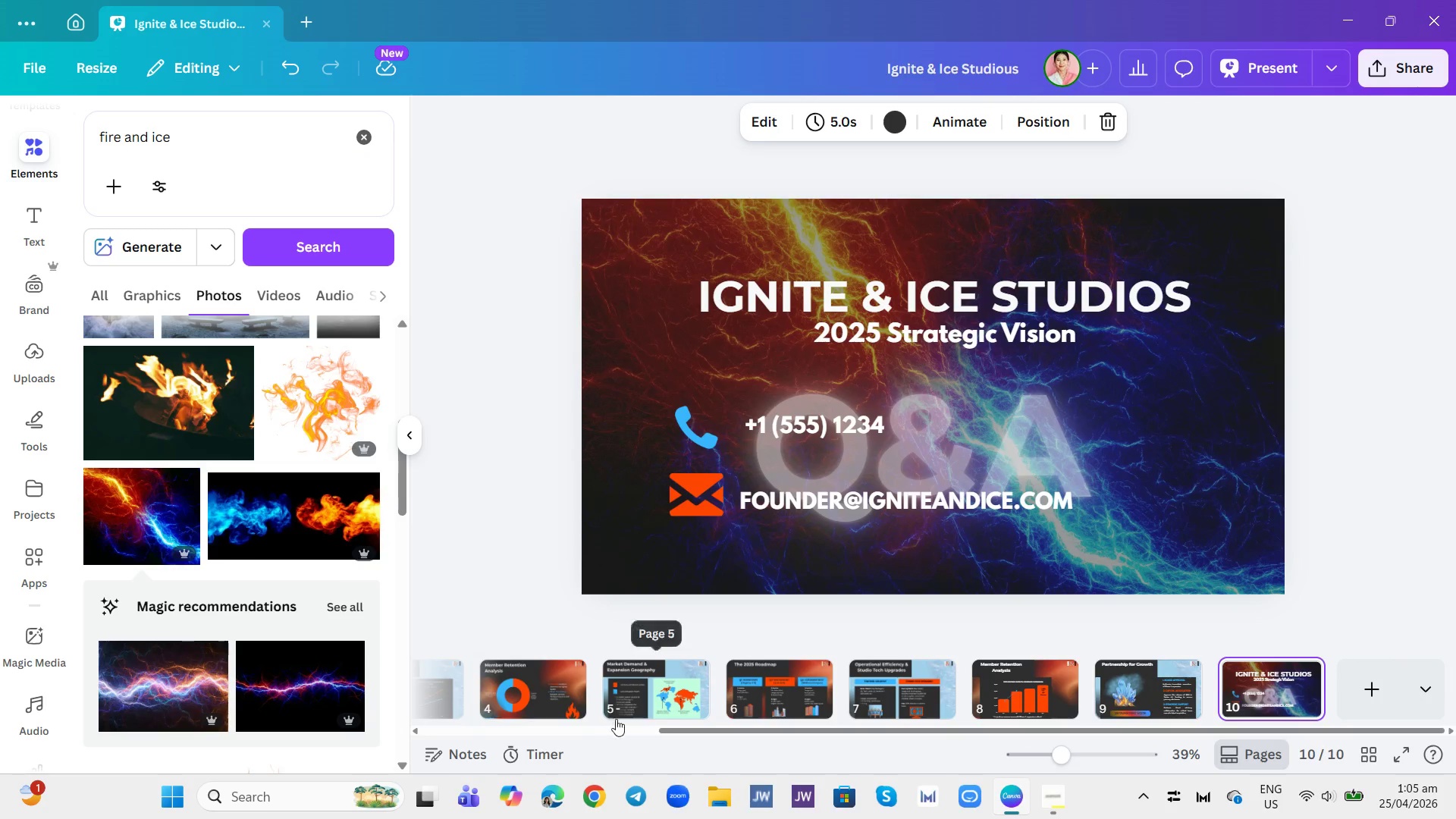 
left_click_drag(start_coordinate=[691, 730], to_coordinate=[373, 764])
 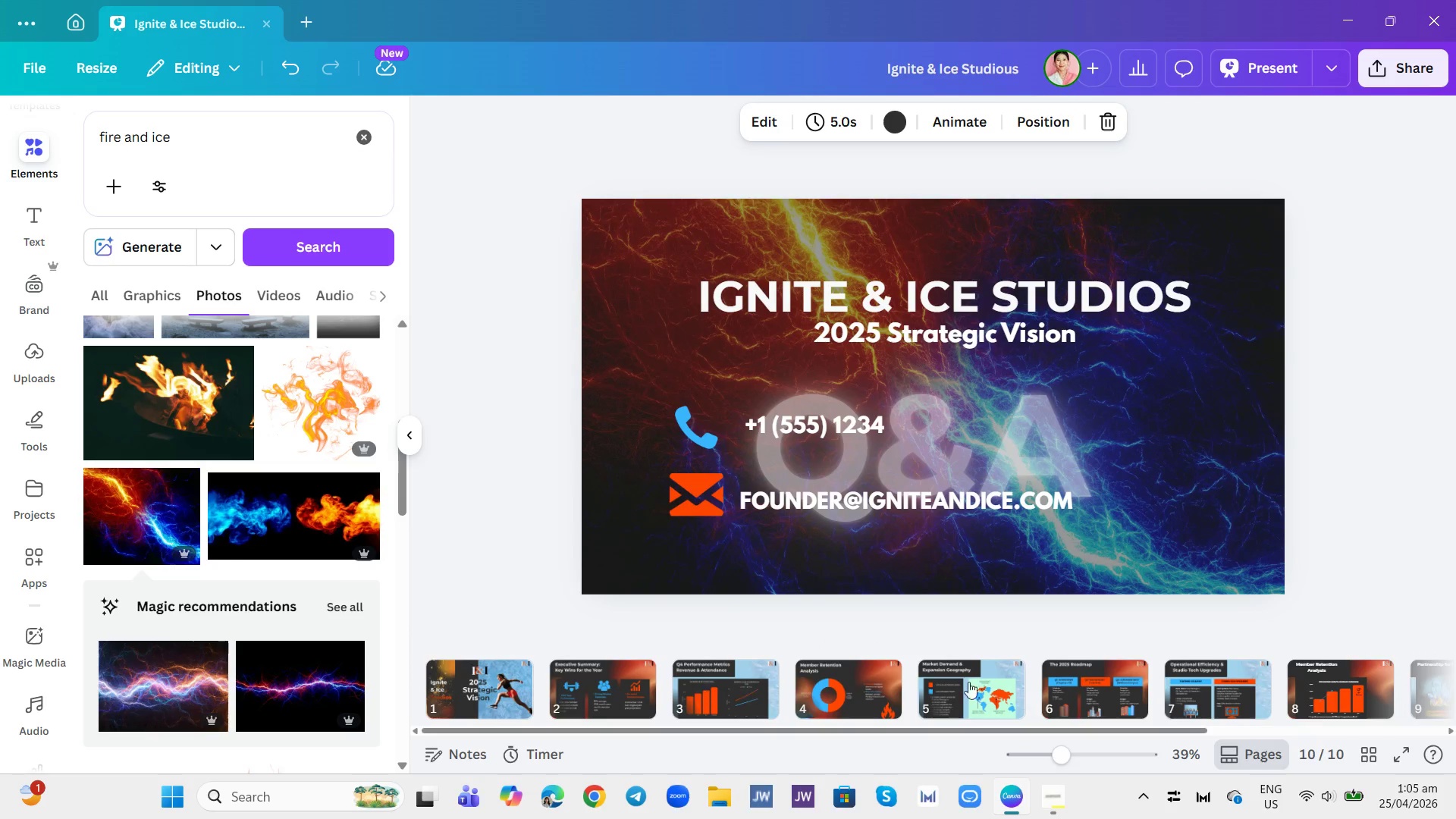 
left_click_drag(start_coordinate=[1164, 730], to_coordinate=[1393, 730])
 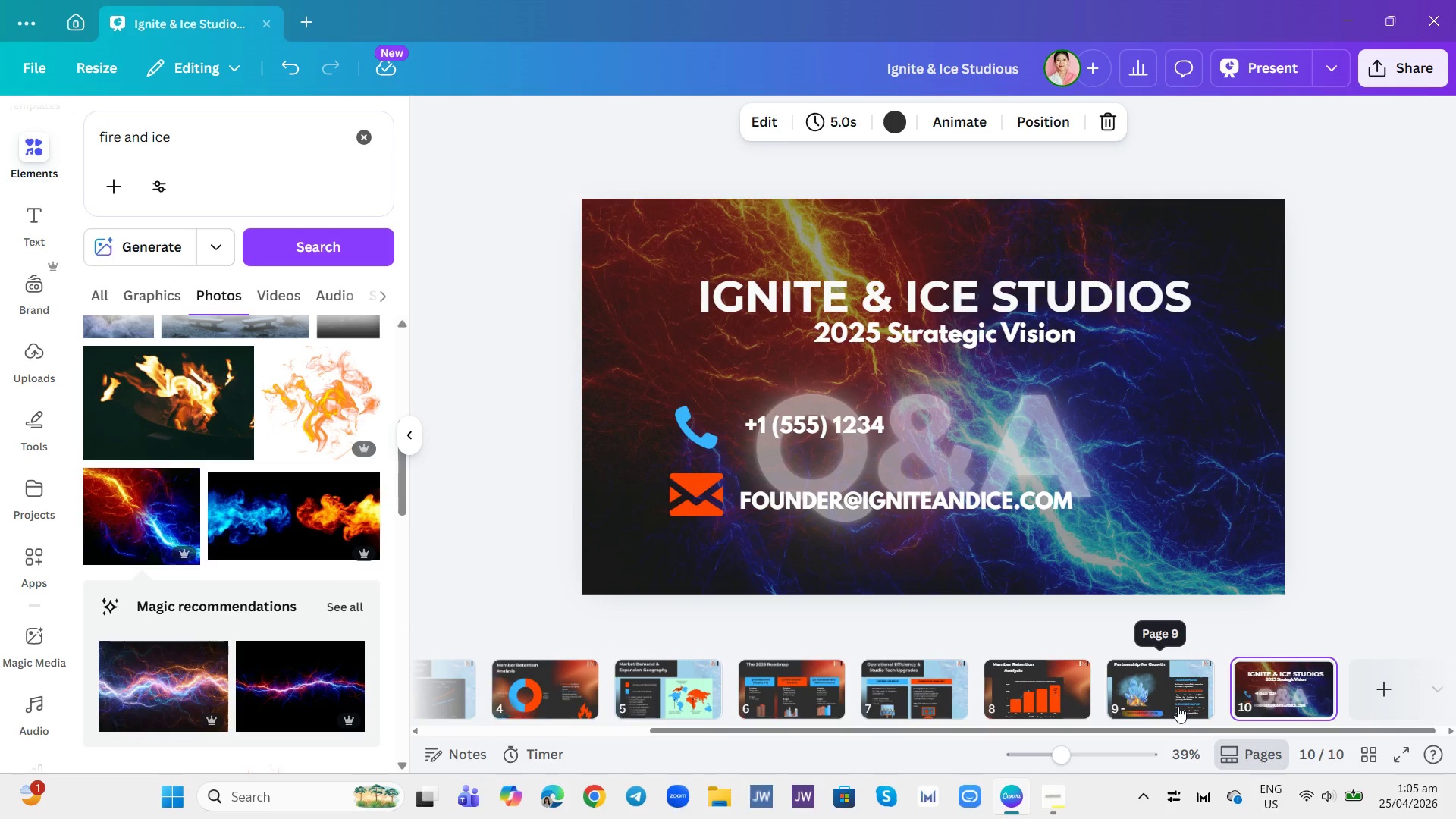 
left_click([1269, 692])
 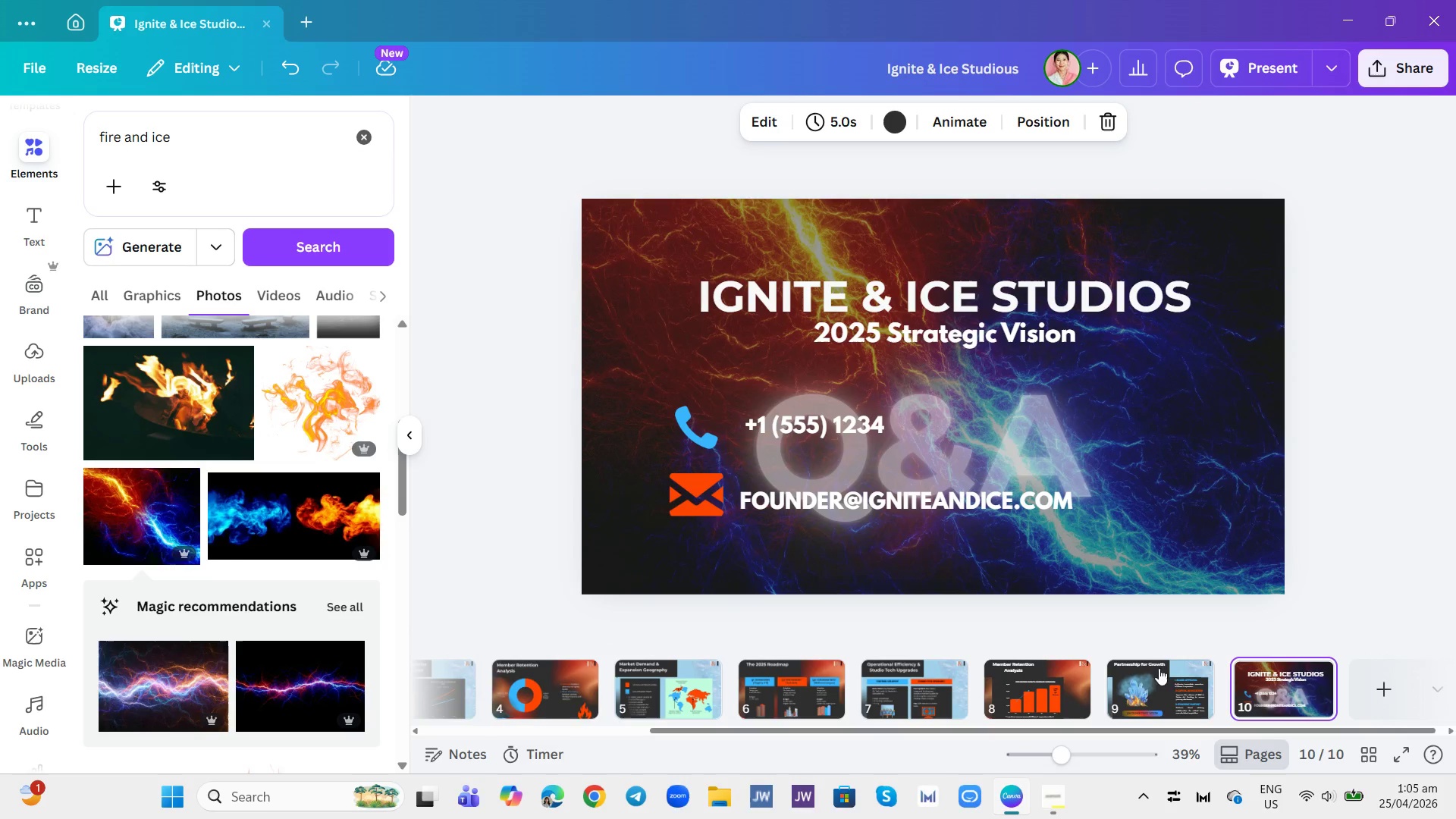 
left_click([1131, 667])
 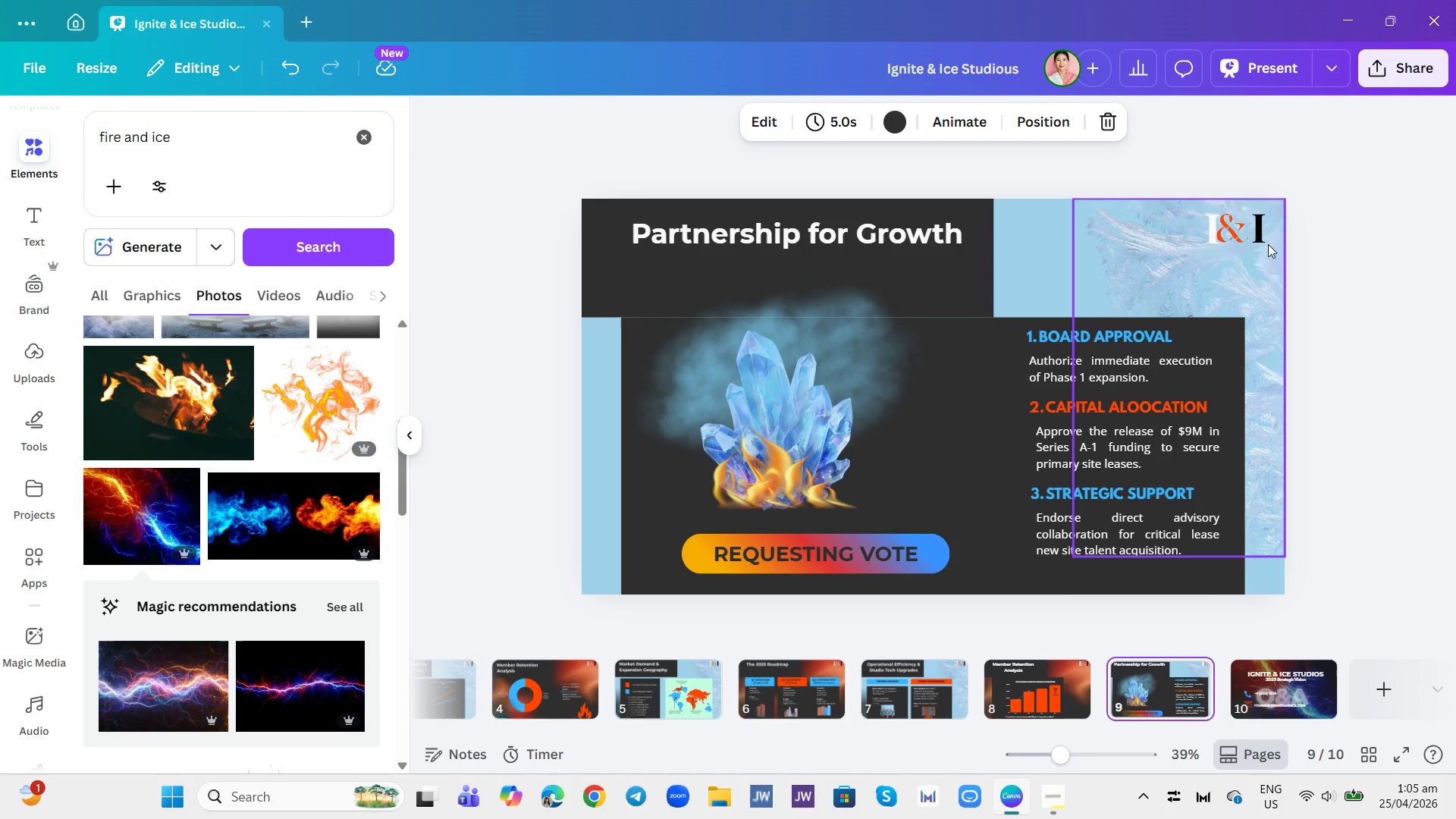 
left_click([1233, 233])
 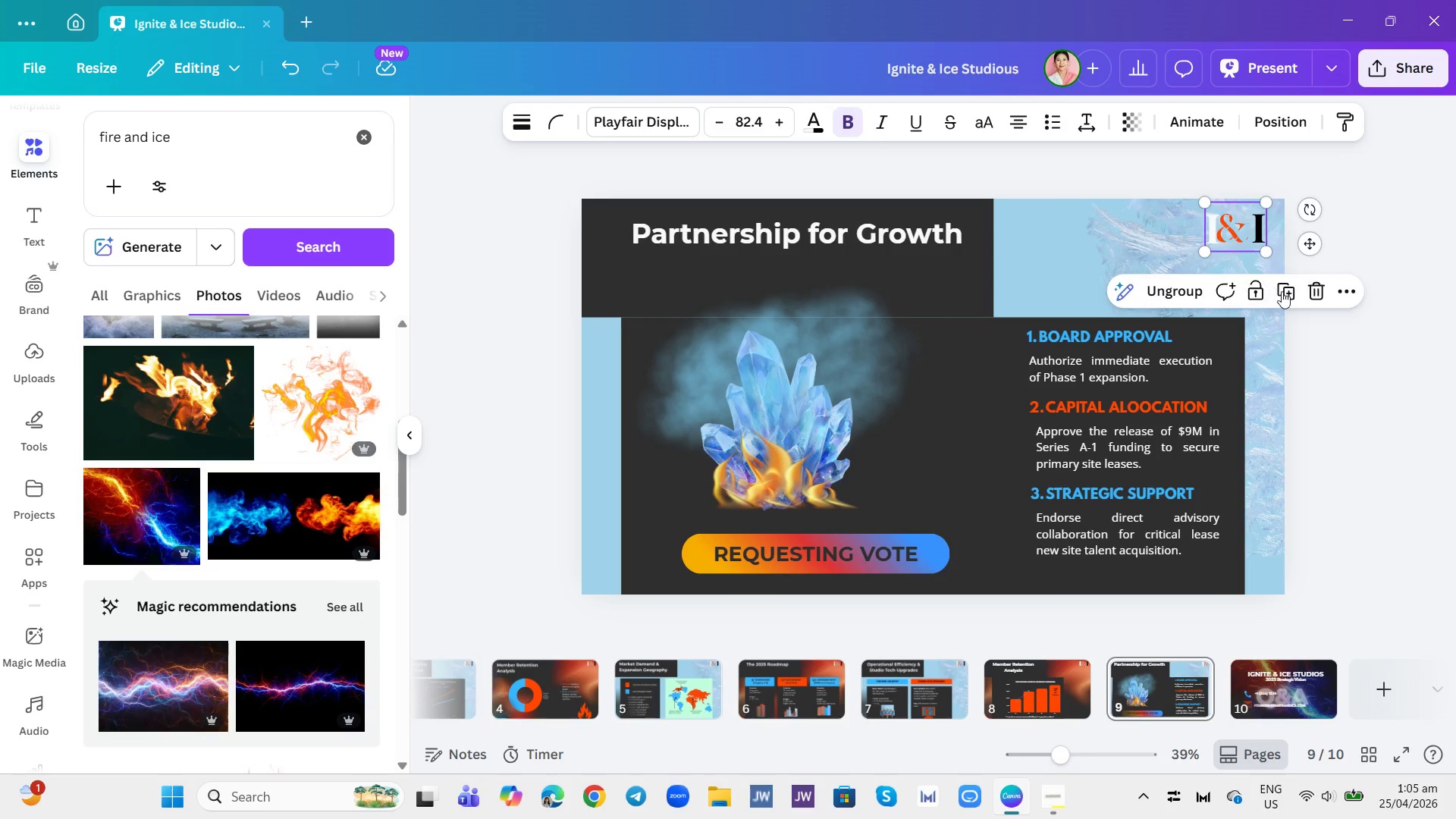 
left_click([1285, 293])
 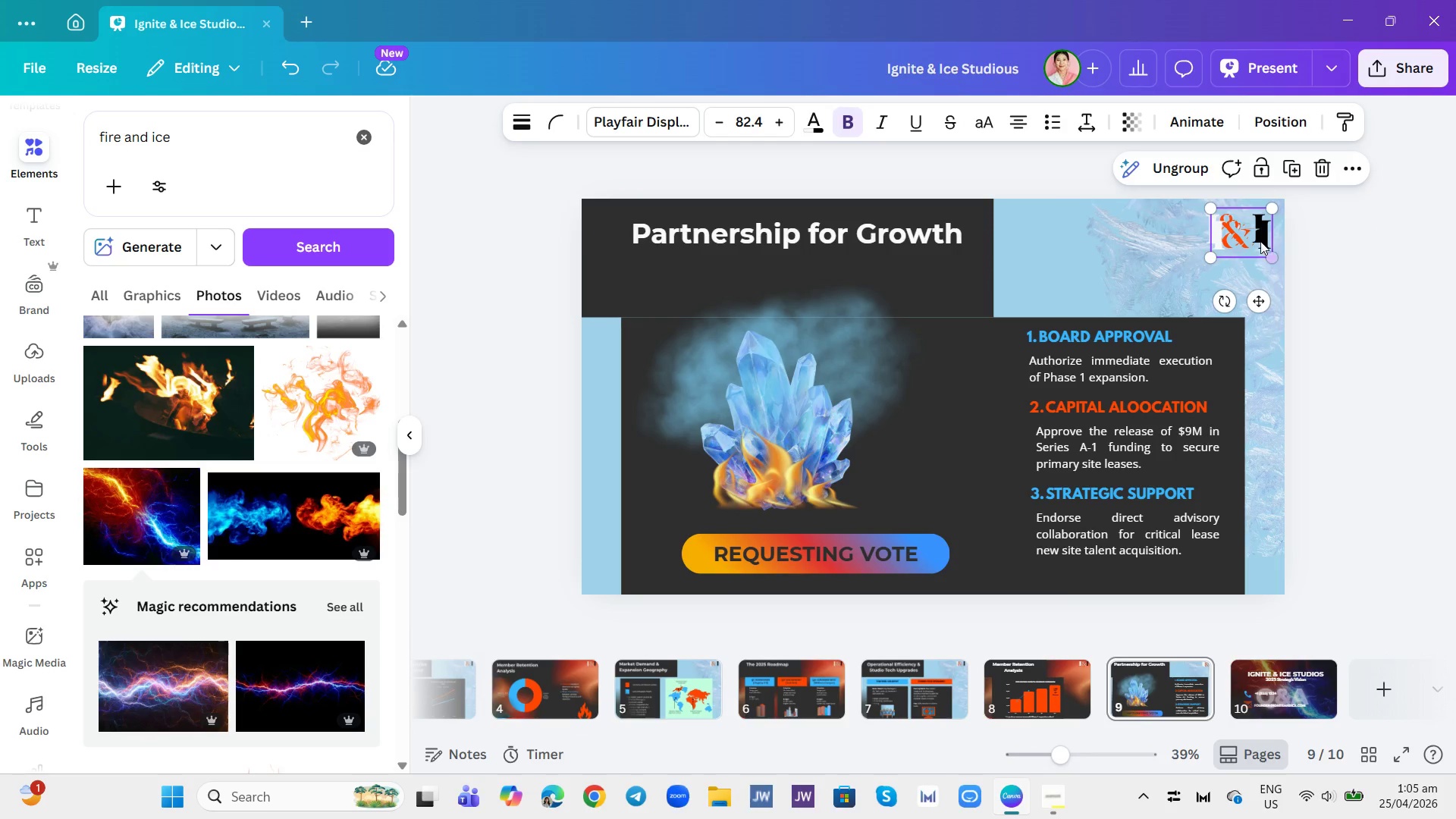 
left_click_drag(start_coordinate=[1249, 232], to_coordinate=[1309, 690])
 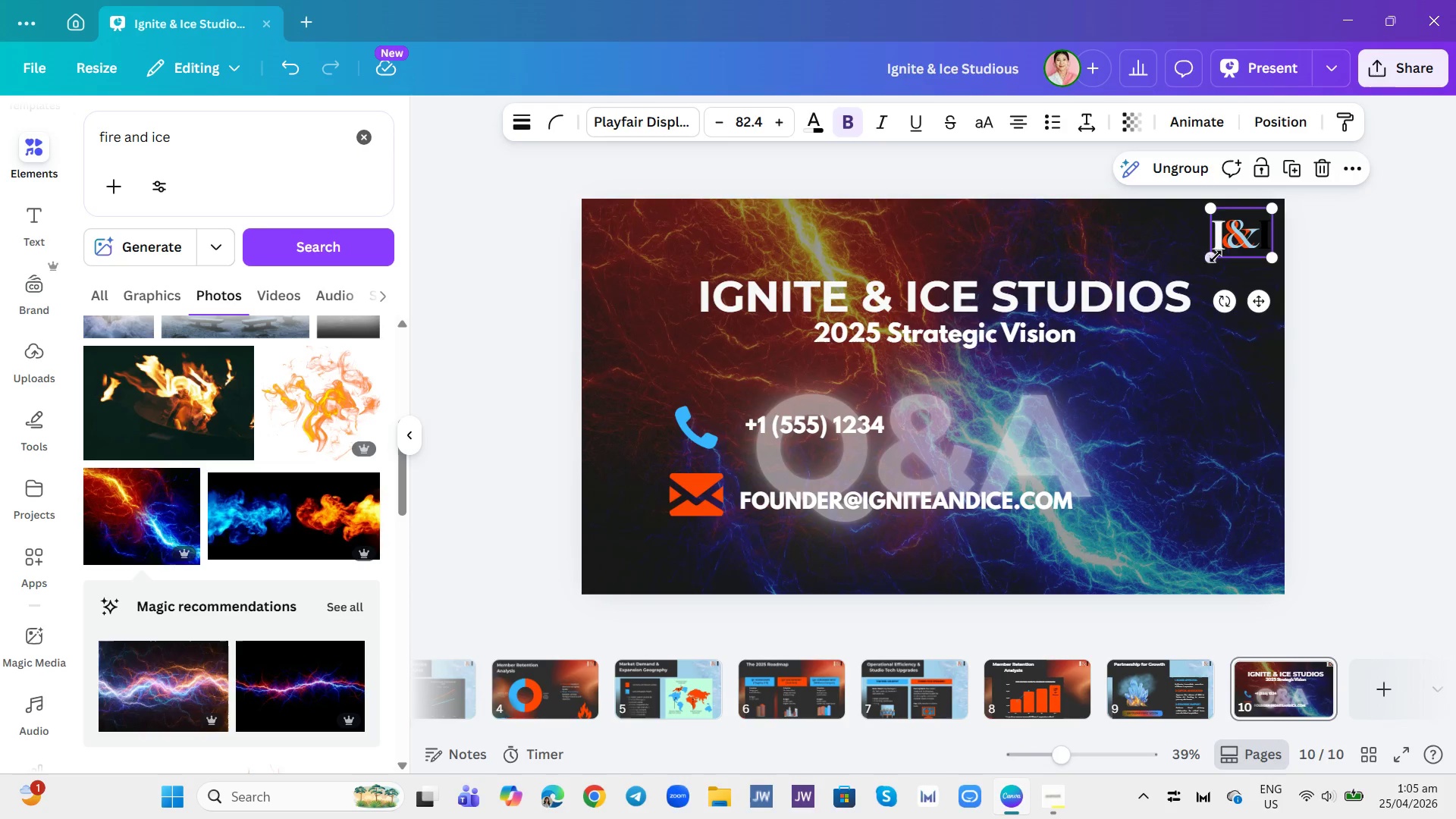 
left_click_drag(start_coordinate=[1214, 255], to_coordinate=[1062, 344])
 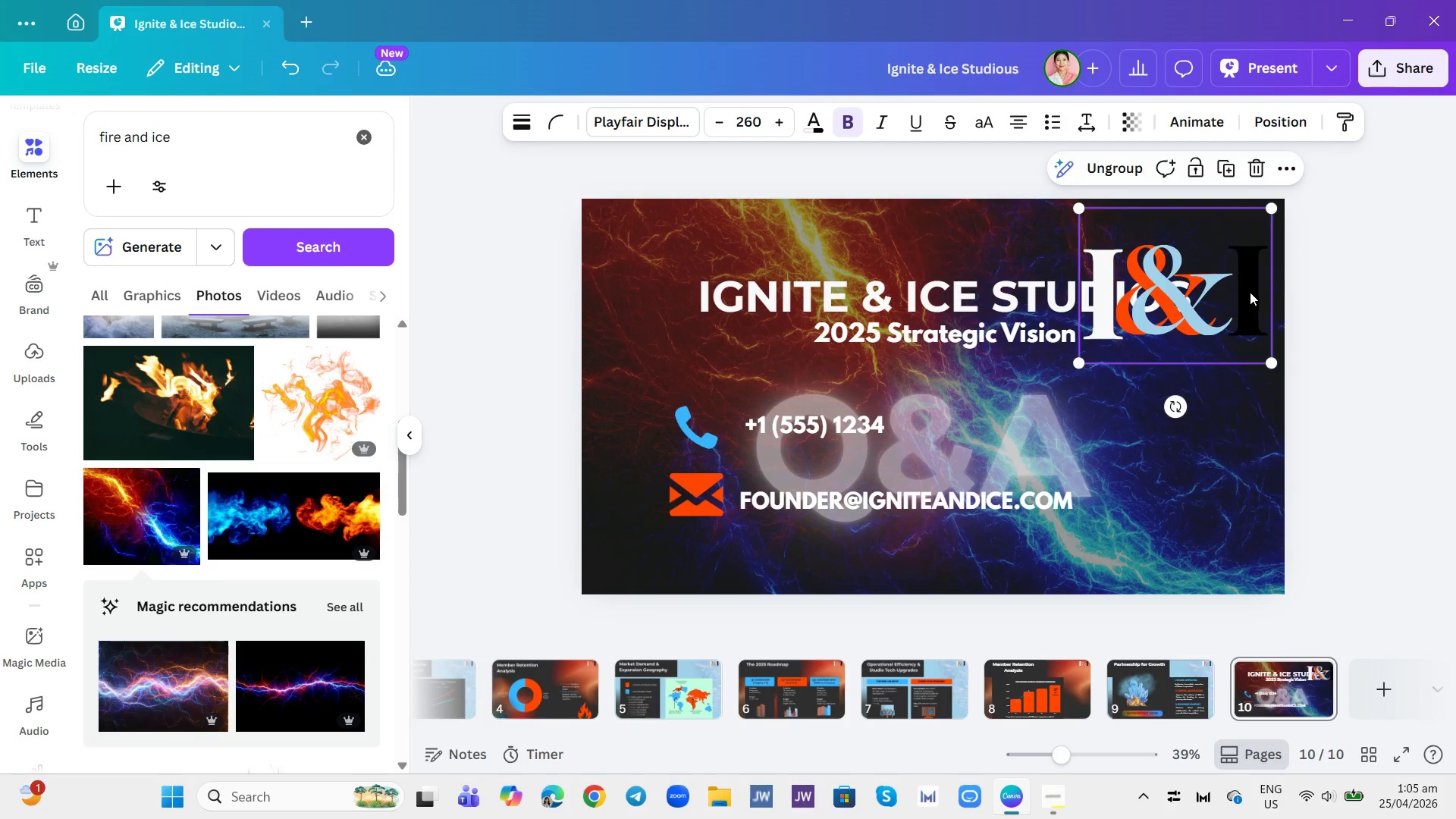 
left_click_drag(start_coordinate=[1250, 292], to_coordinate=[1004, 306])
 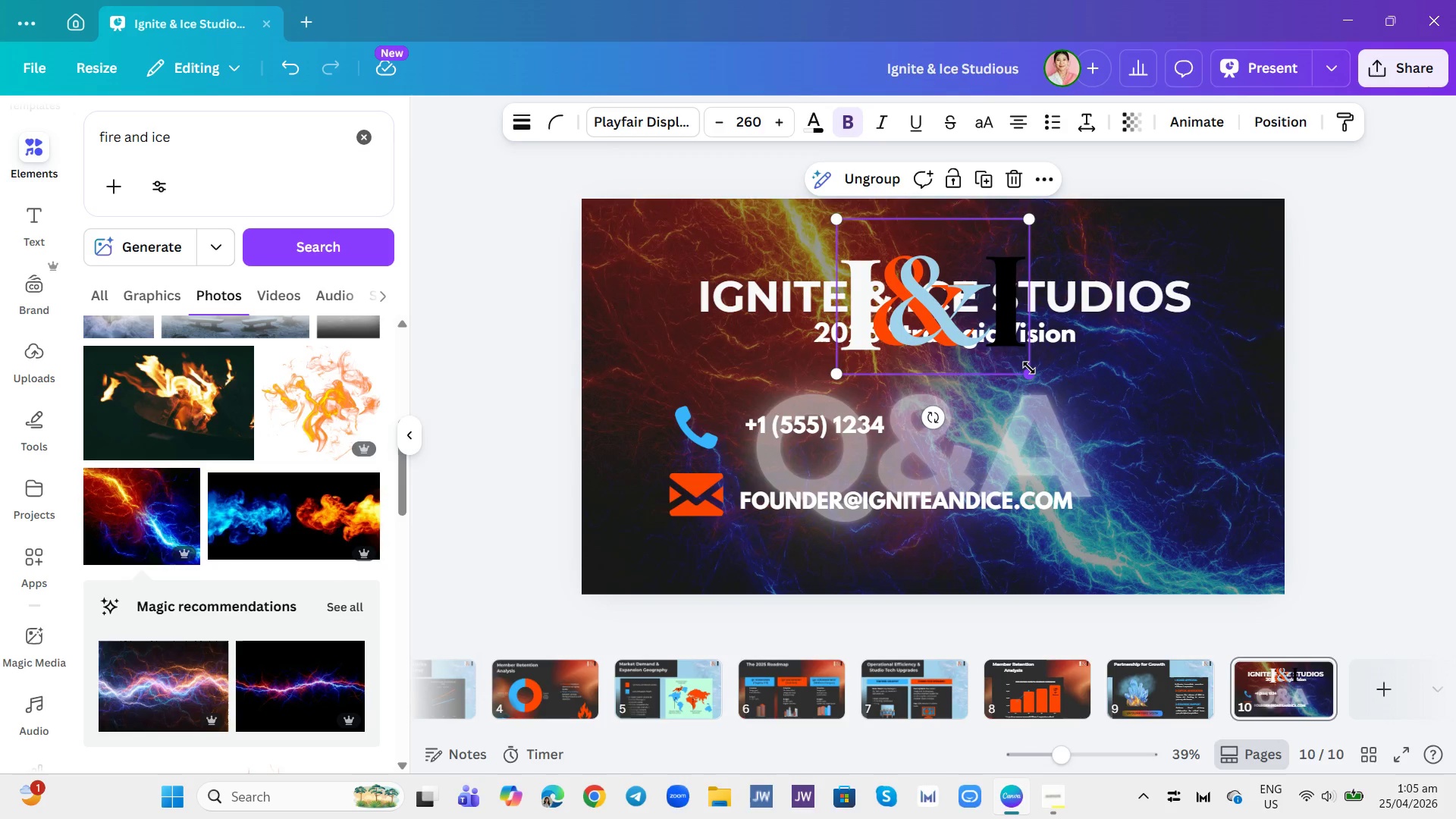 
left_click_drag(start_coordinate=[1029, 370], to_coordinate=[944, 288])
 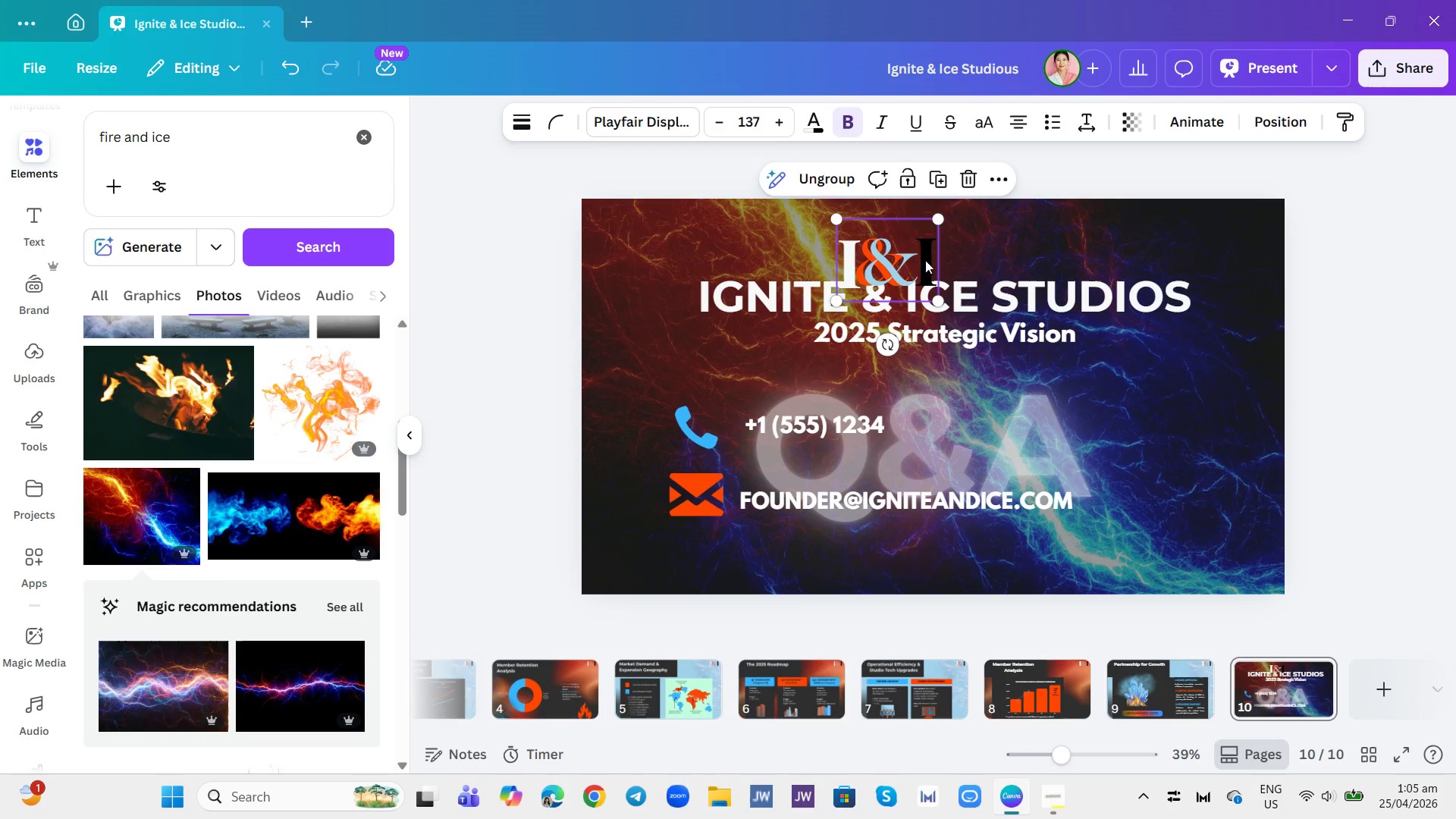 
left_click([960, 281])
 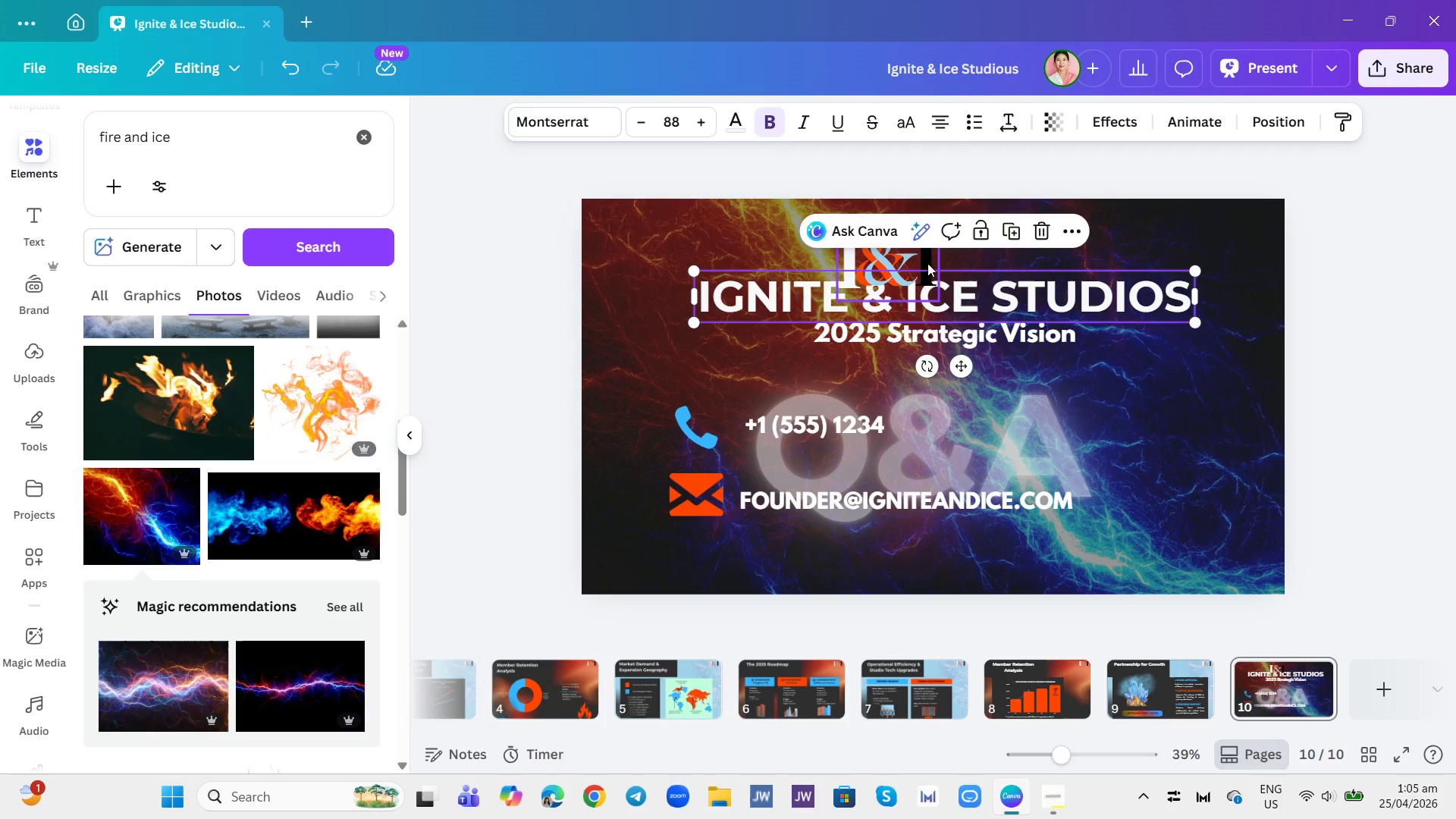 
left_click([922, 258])
 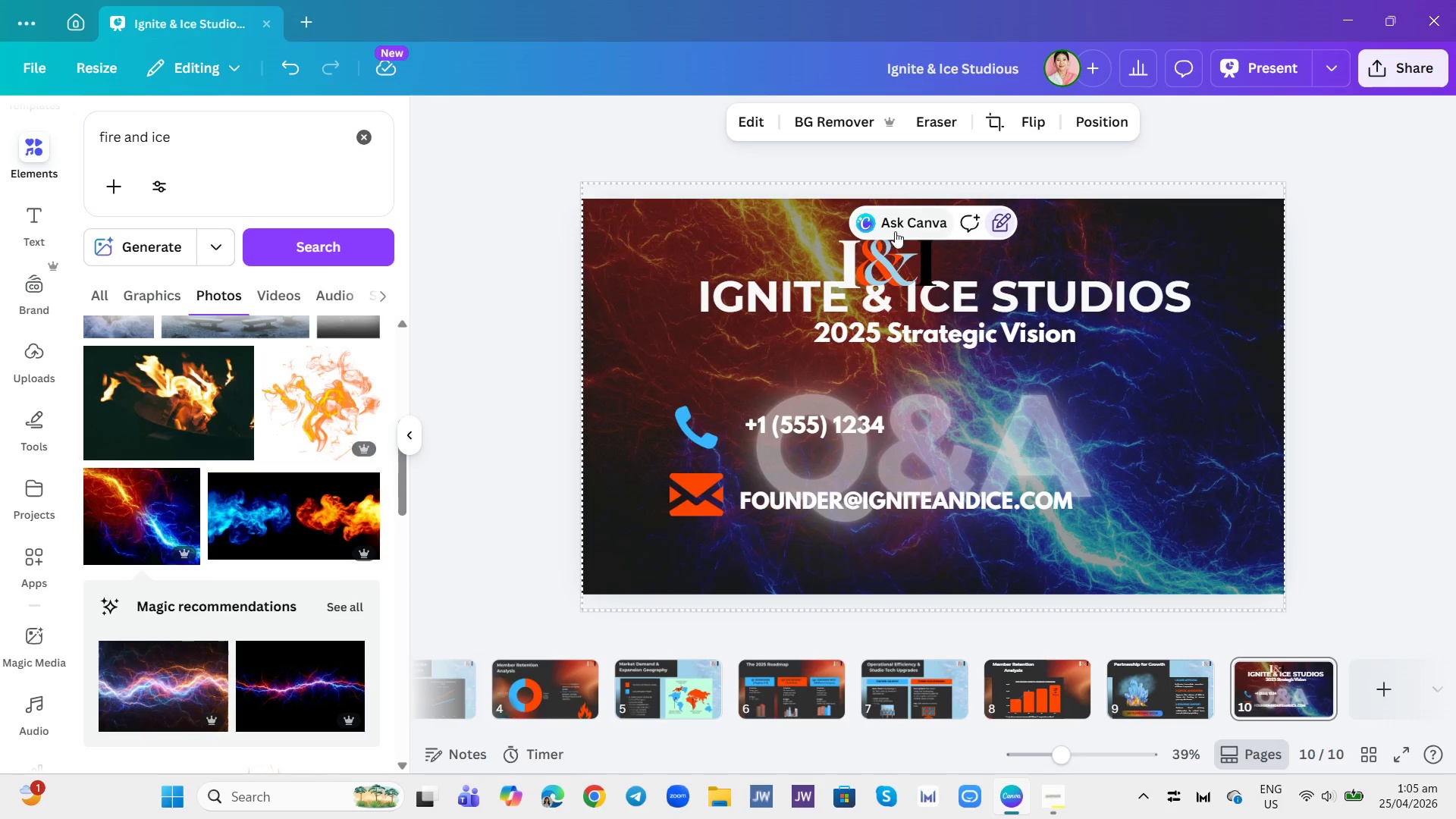 
left_click([793, 167])
 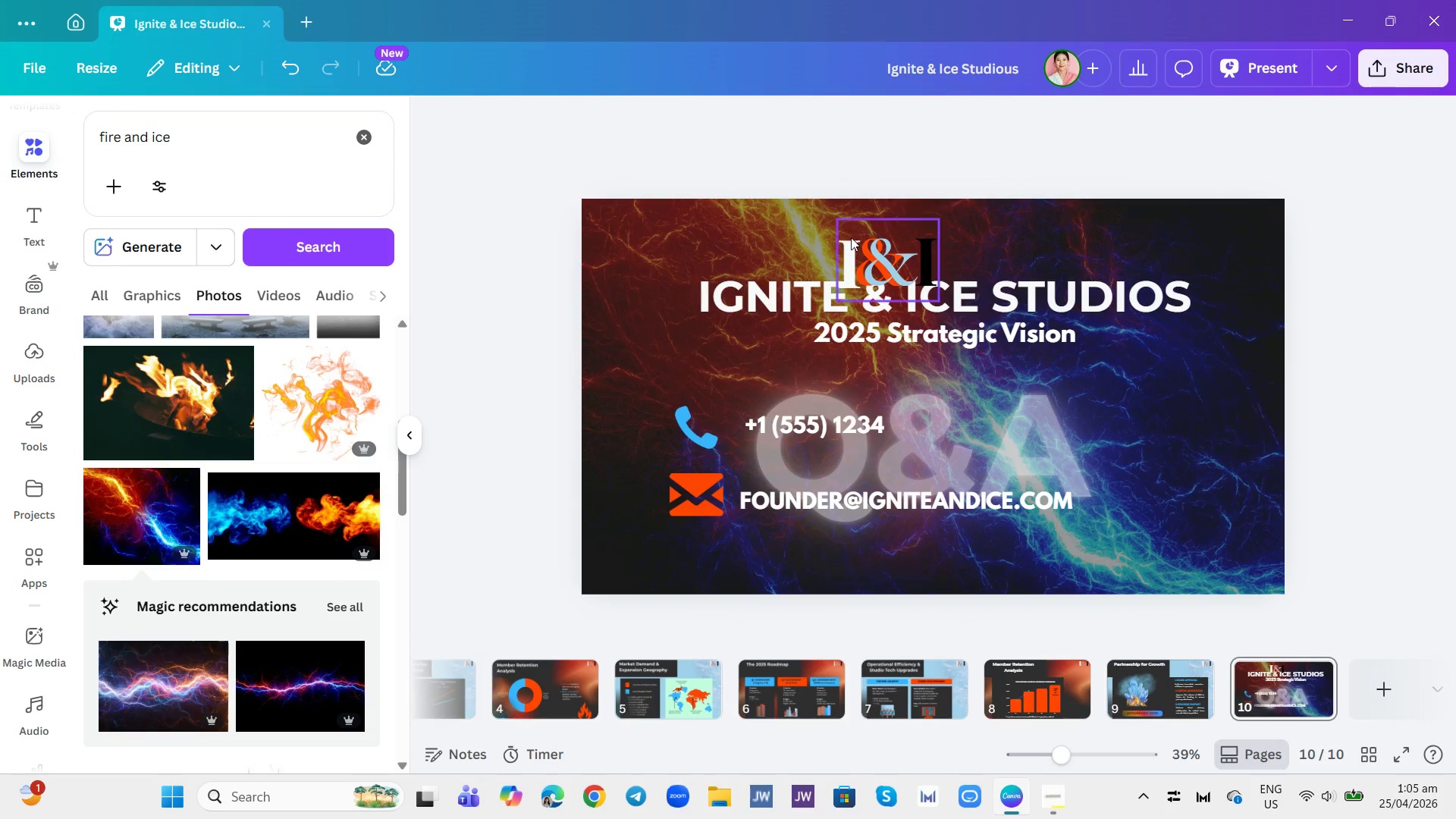 
left_click([861, 252])
 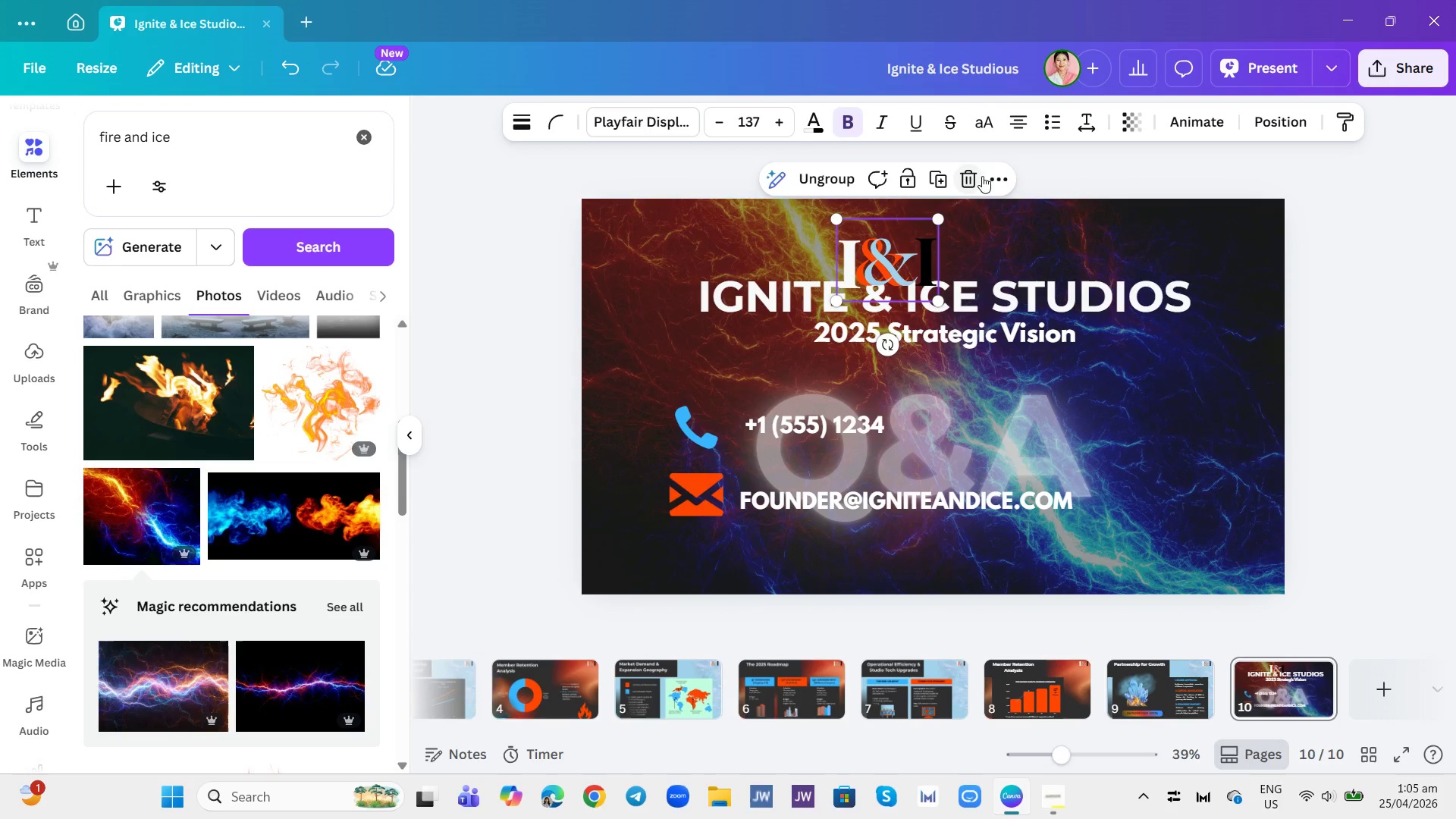 
left_click([965, 176])
 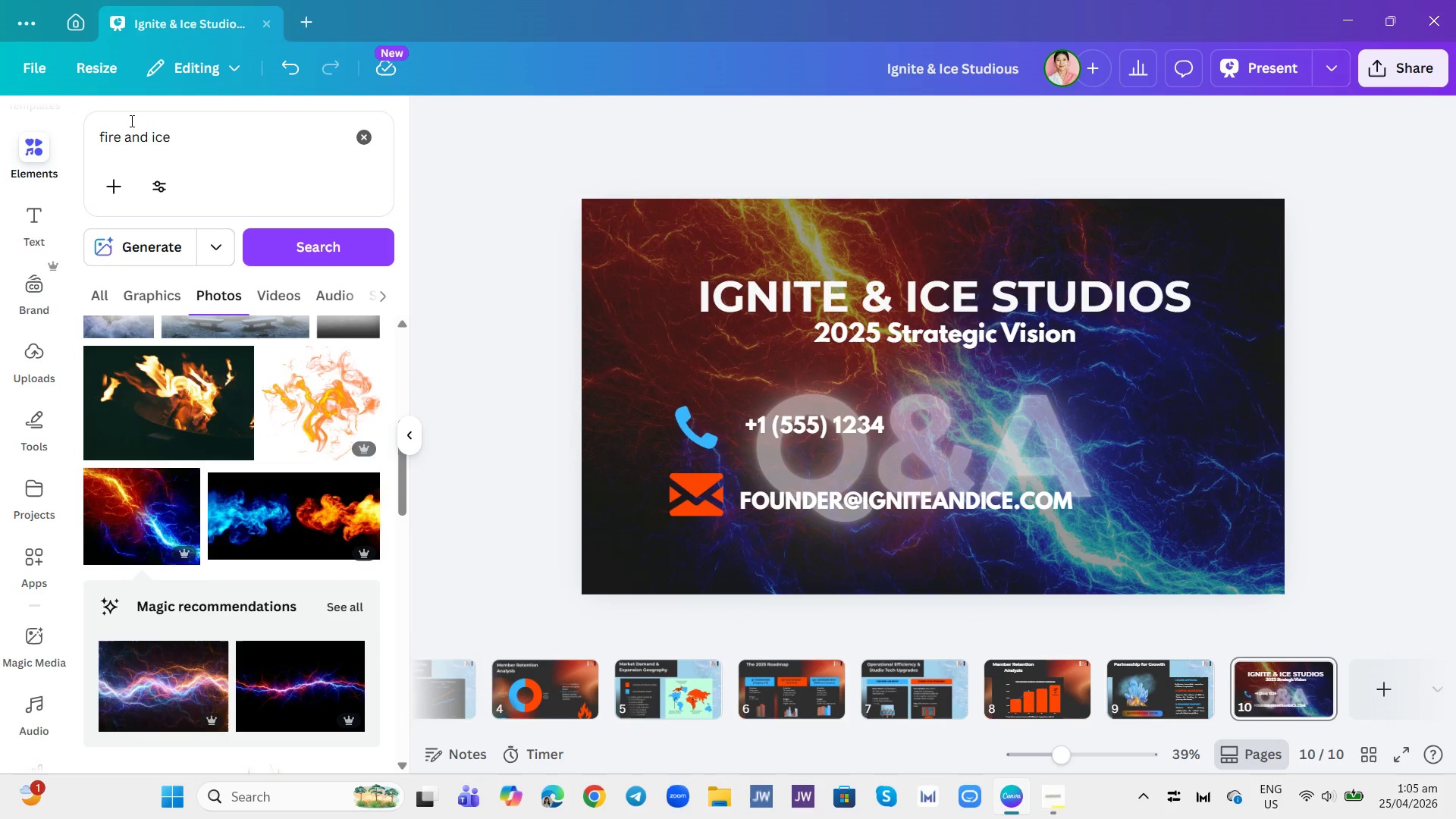 
left_click([220, 143])
 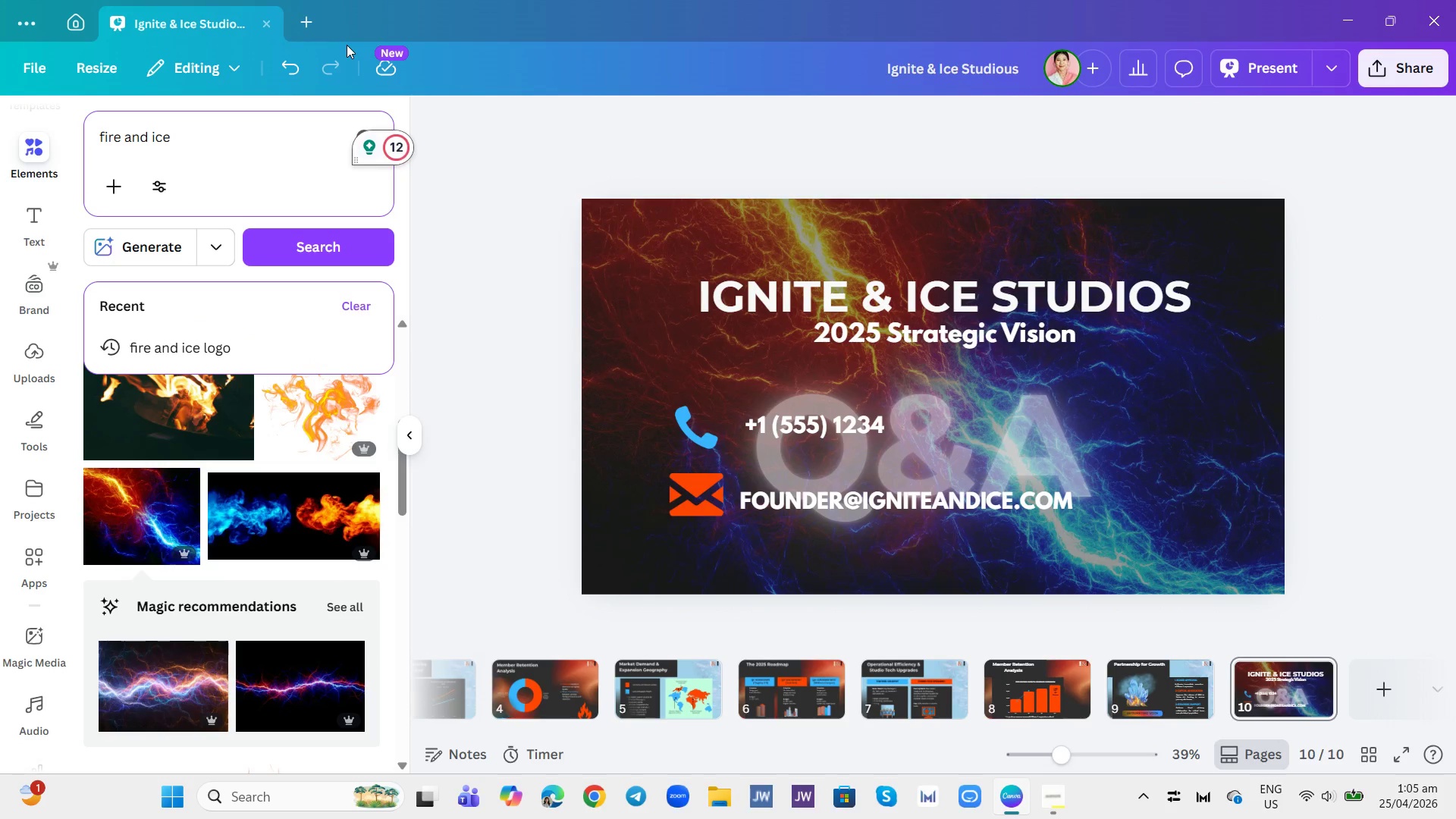 
key(Enter)
 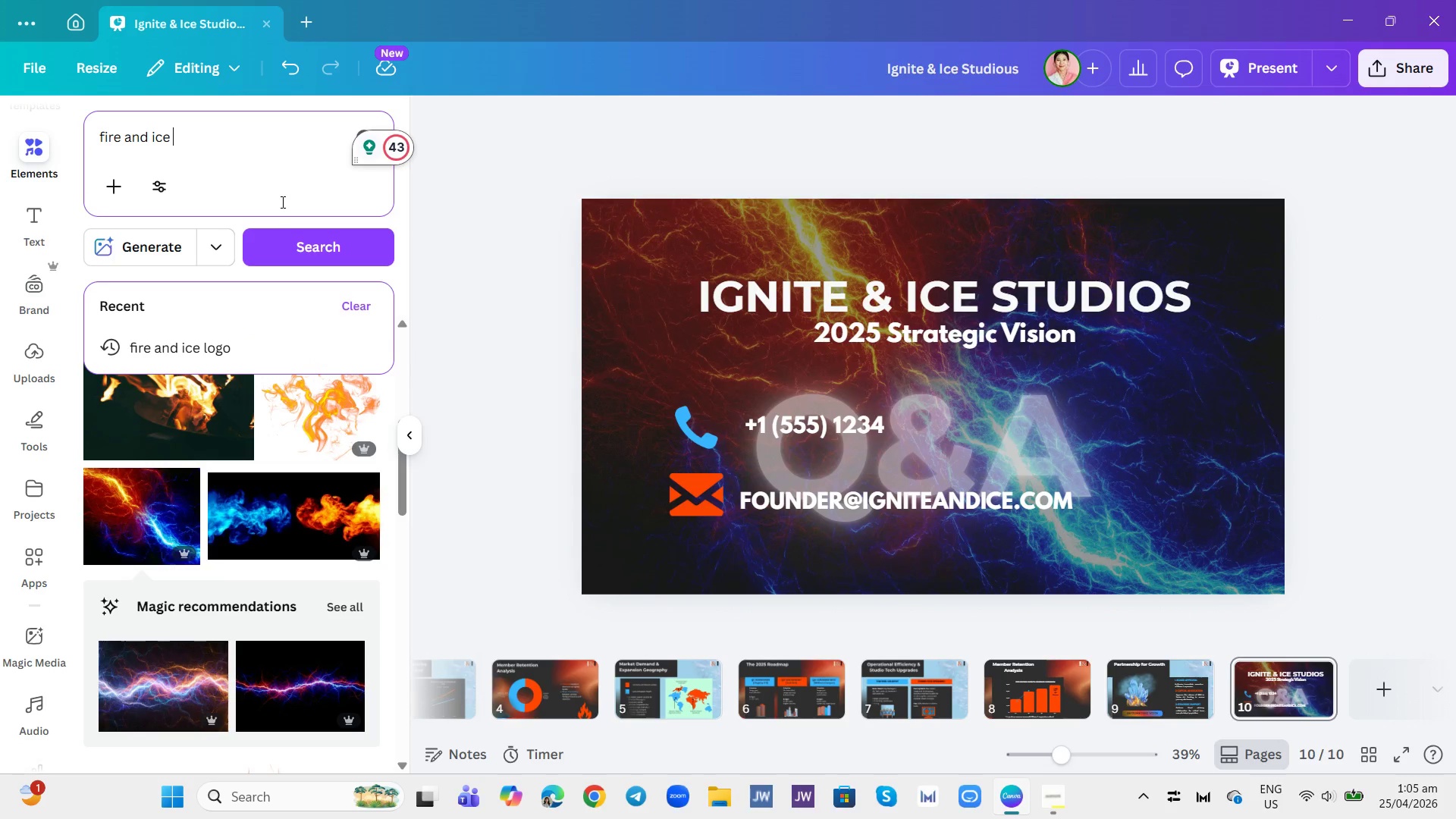 
left_click([290, 246])
 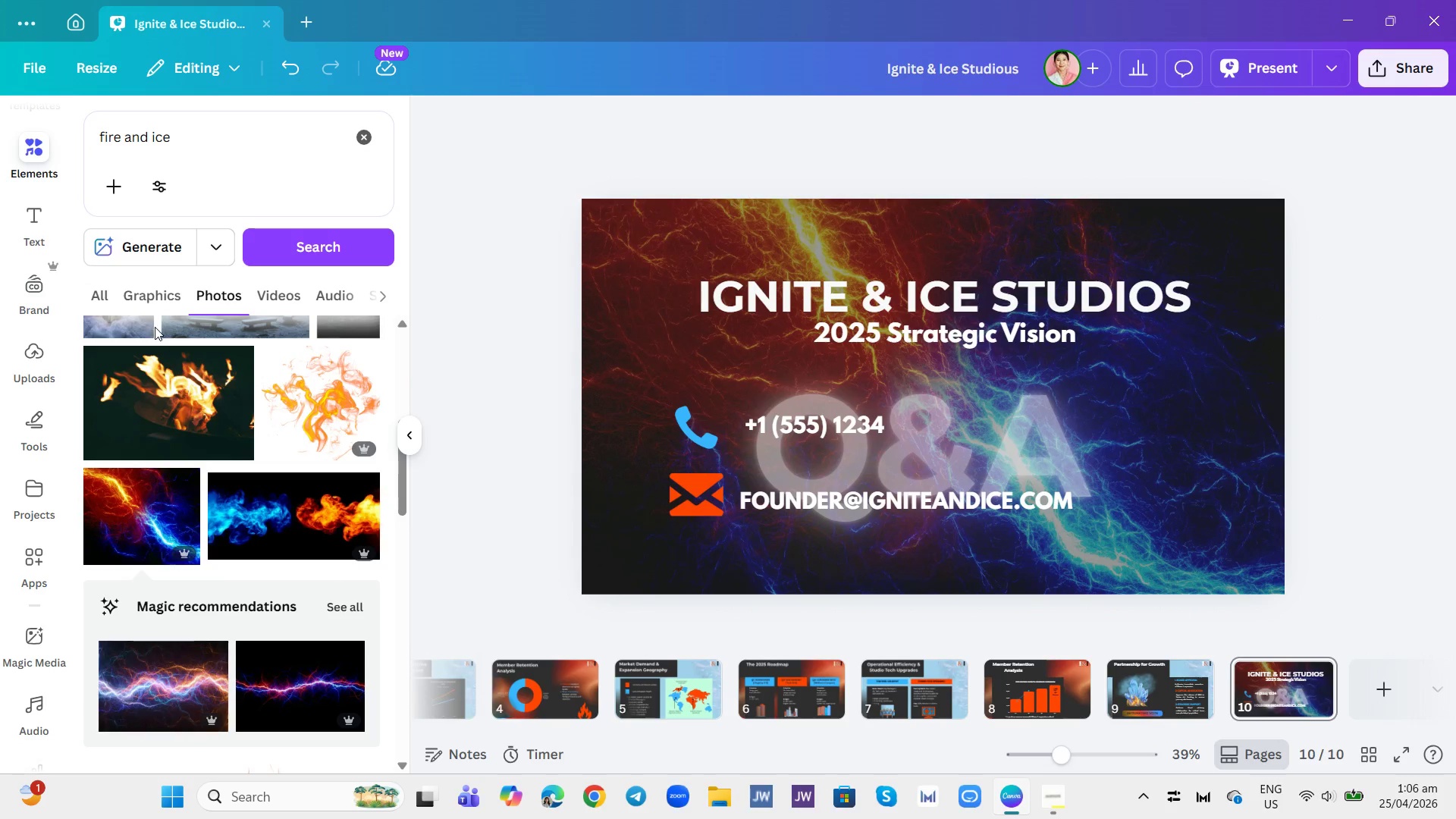 
left_click([150, 294])
 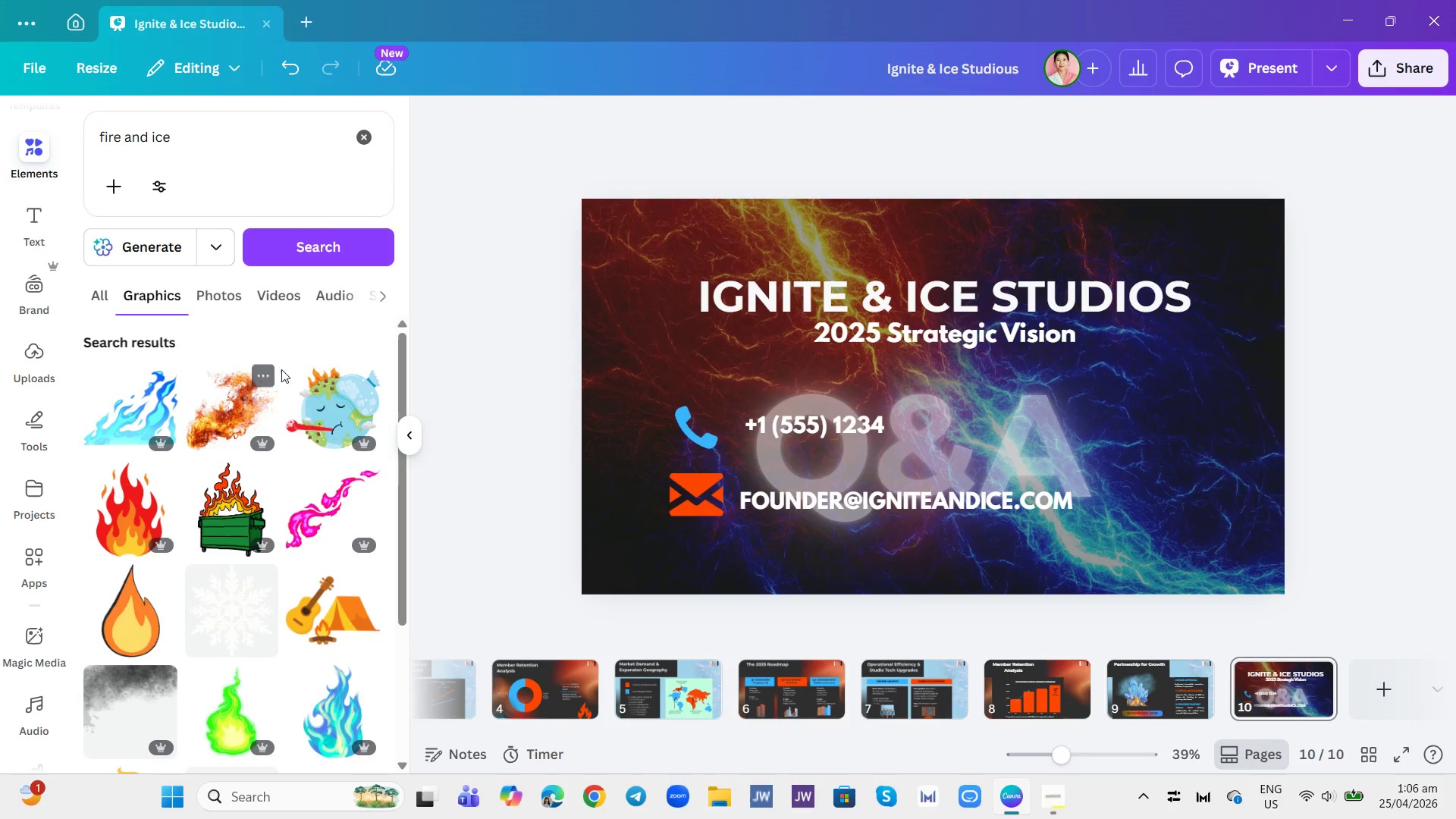 
left_click([232, 301])
 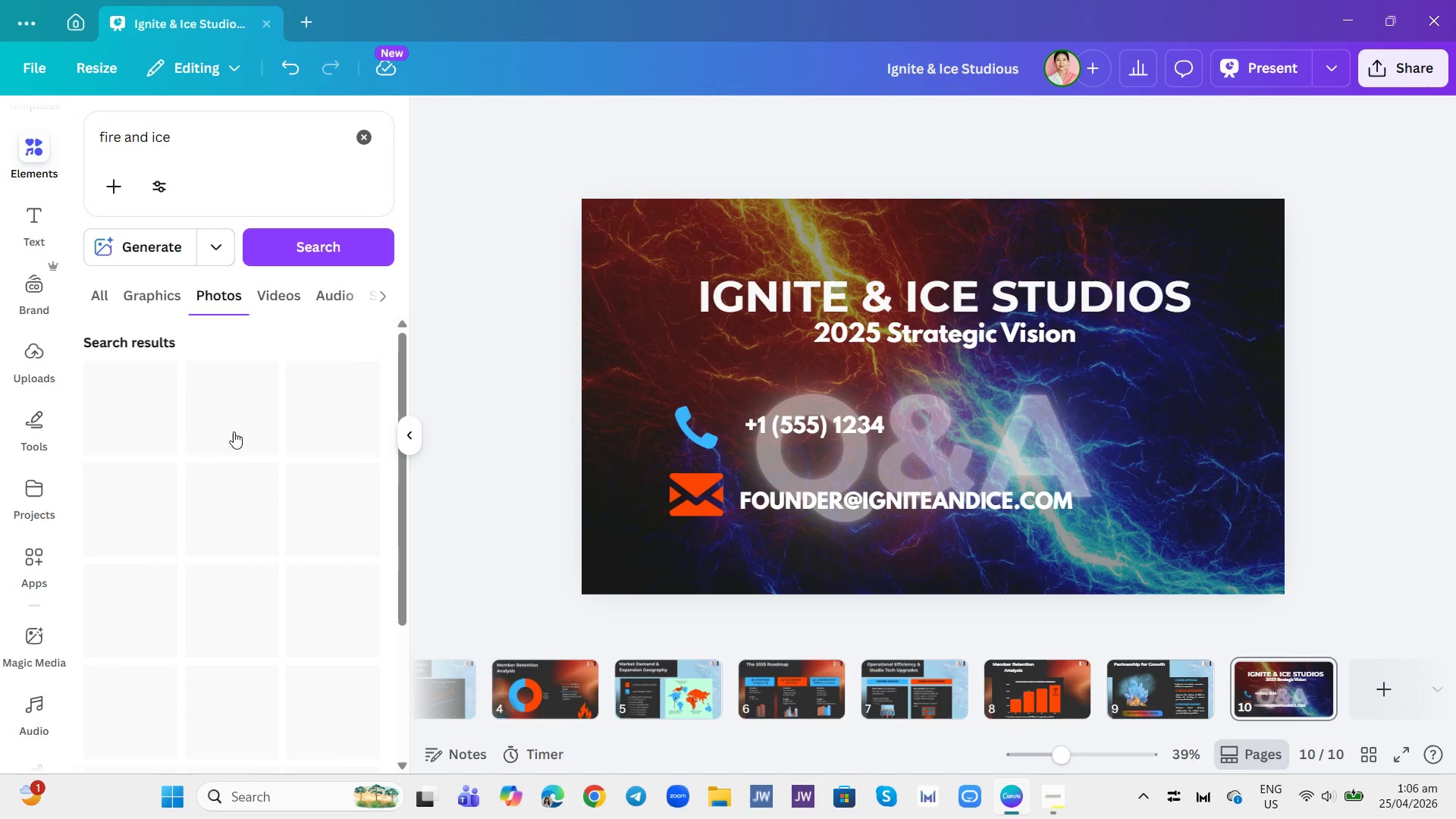 
scroll: coordinate [263, 534], scroll_direction: down, amount: 15.0
 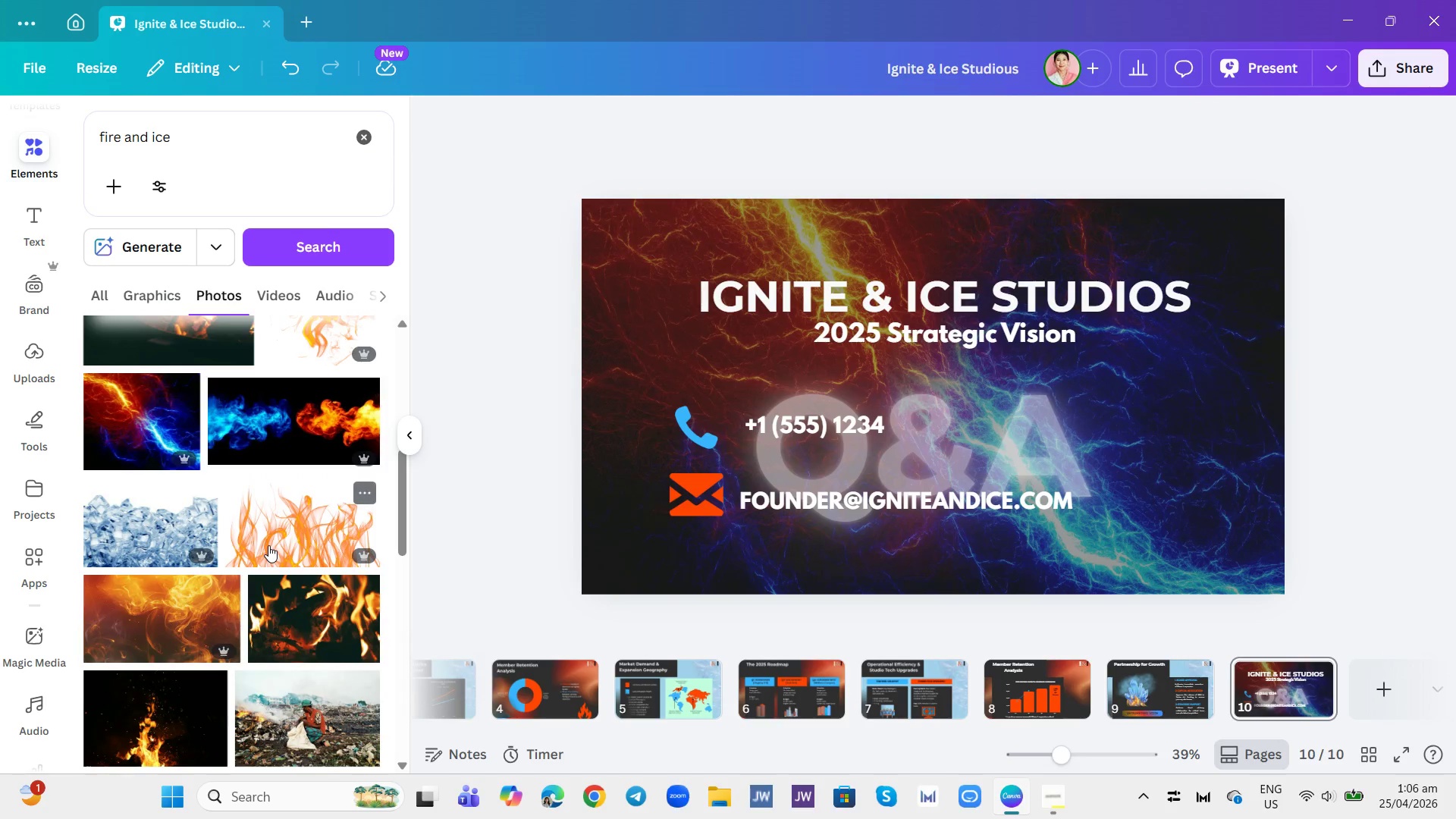 
scroll: coordinate [268, 546], scroll_direction: none, amount: 0.0
 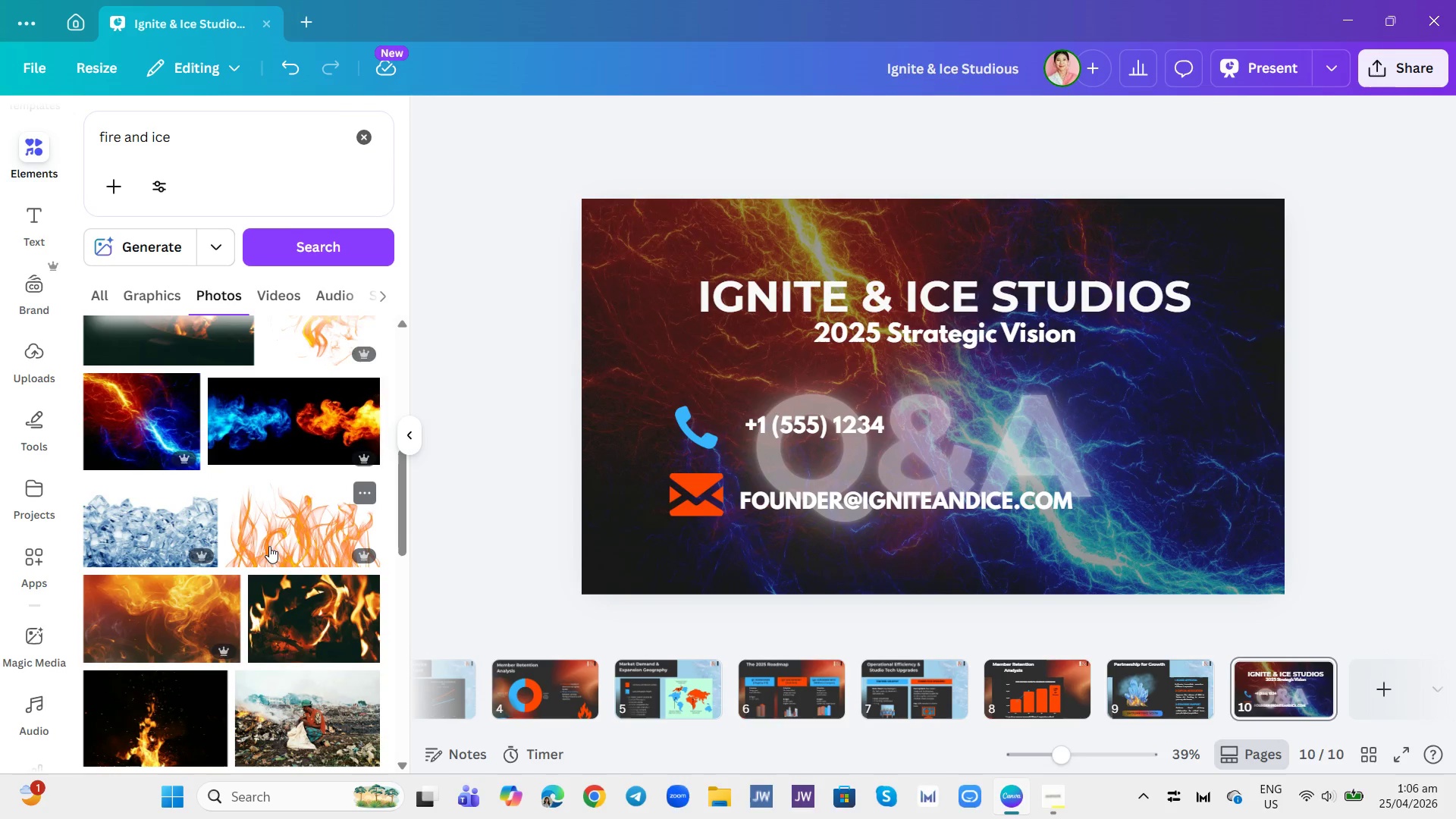 
scroll: coordinate [239, 548], scroll_direction: down, amount: 28.0
 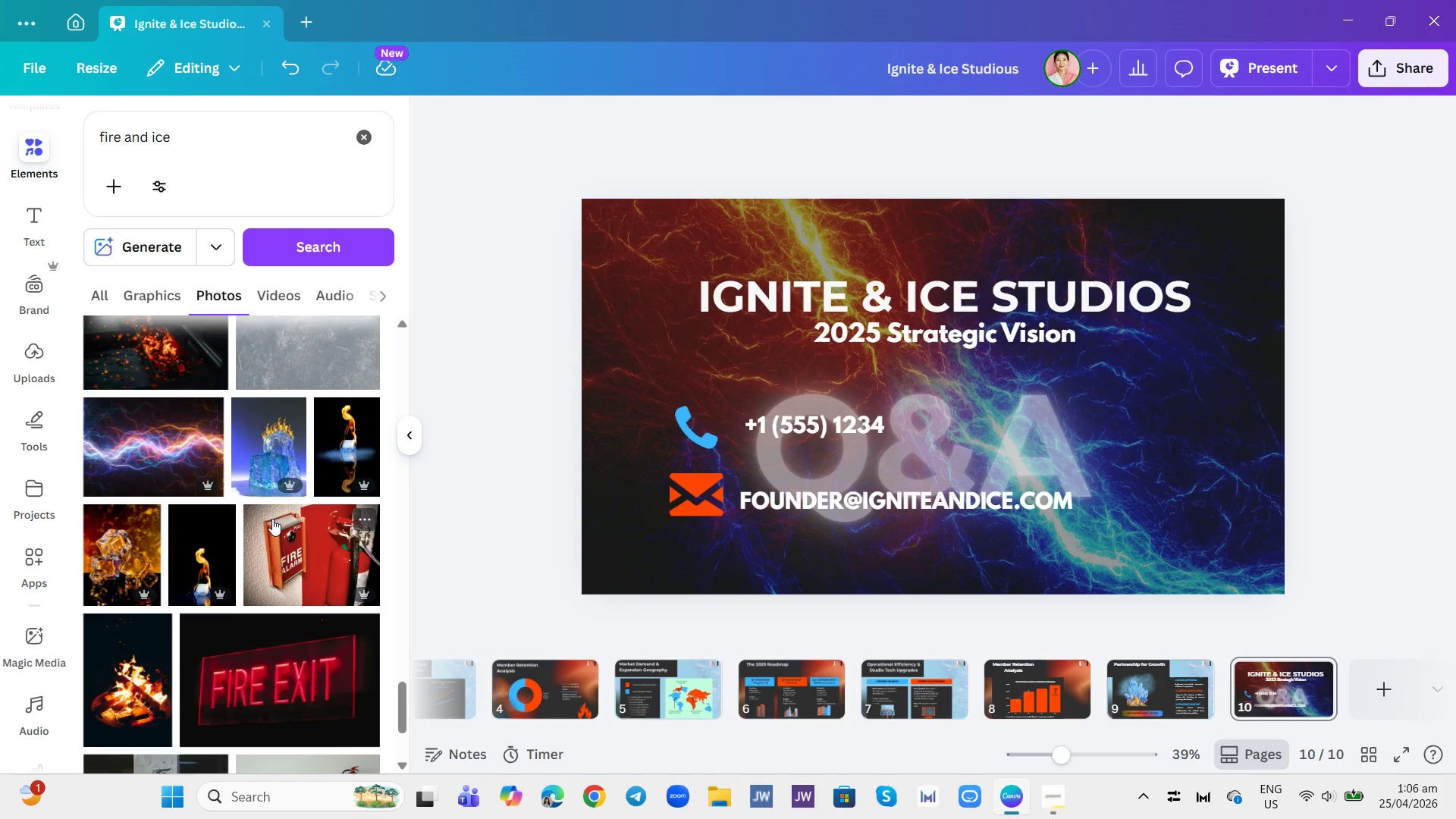 
scroll: coordinate [276, 513], scroll_direction: down, amount: 19.0
 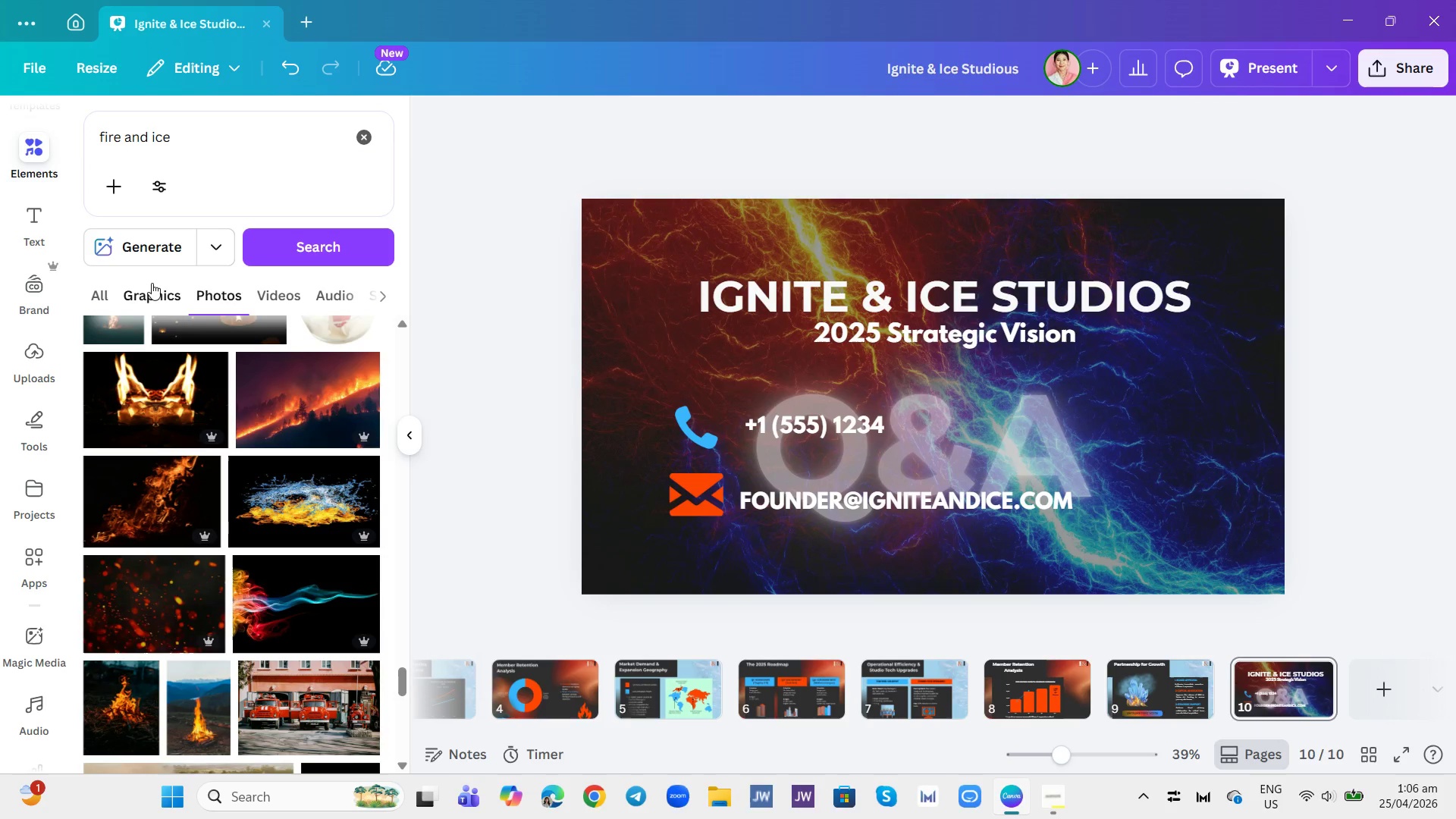 
left_click([151, 287])
 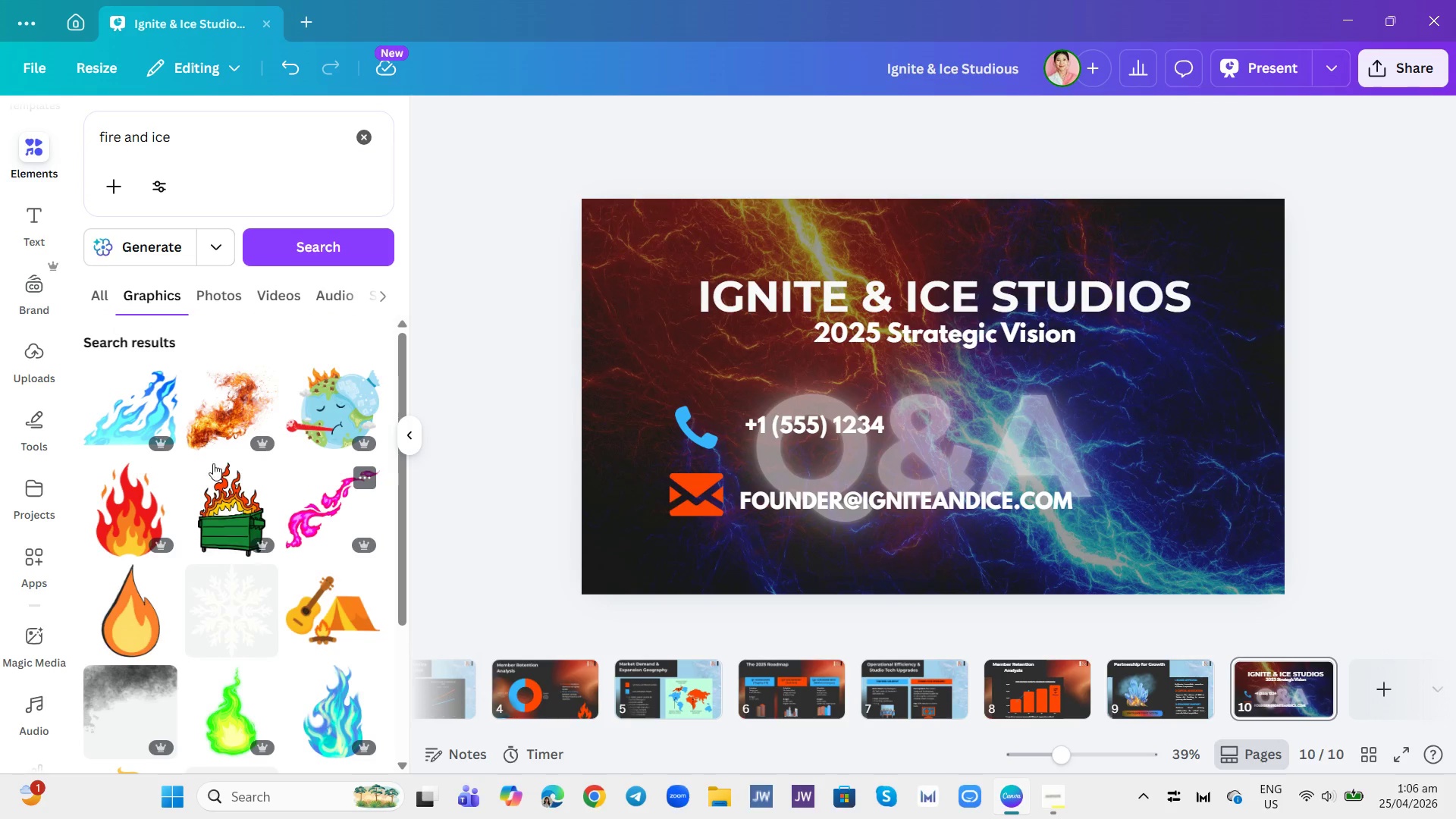 
scroll: coordinate [235, 563], scroll_direction: down, amount: 30.0
 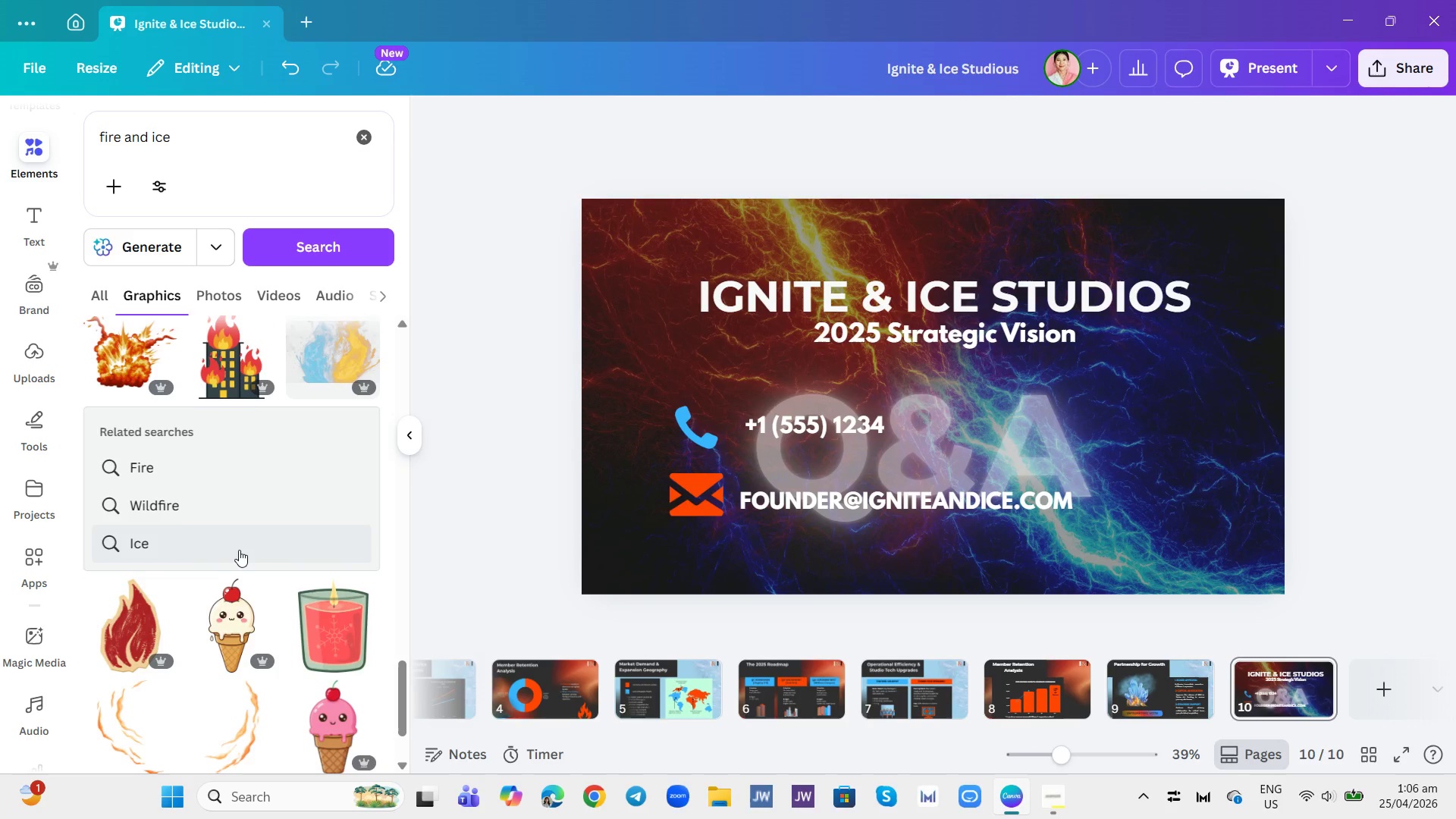 
scroll: coordinate [239, 550], scroll_direction: up, amount: 2.0
 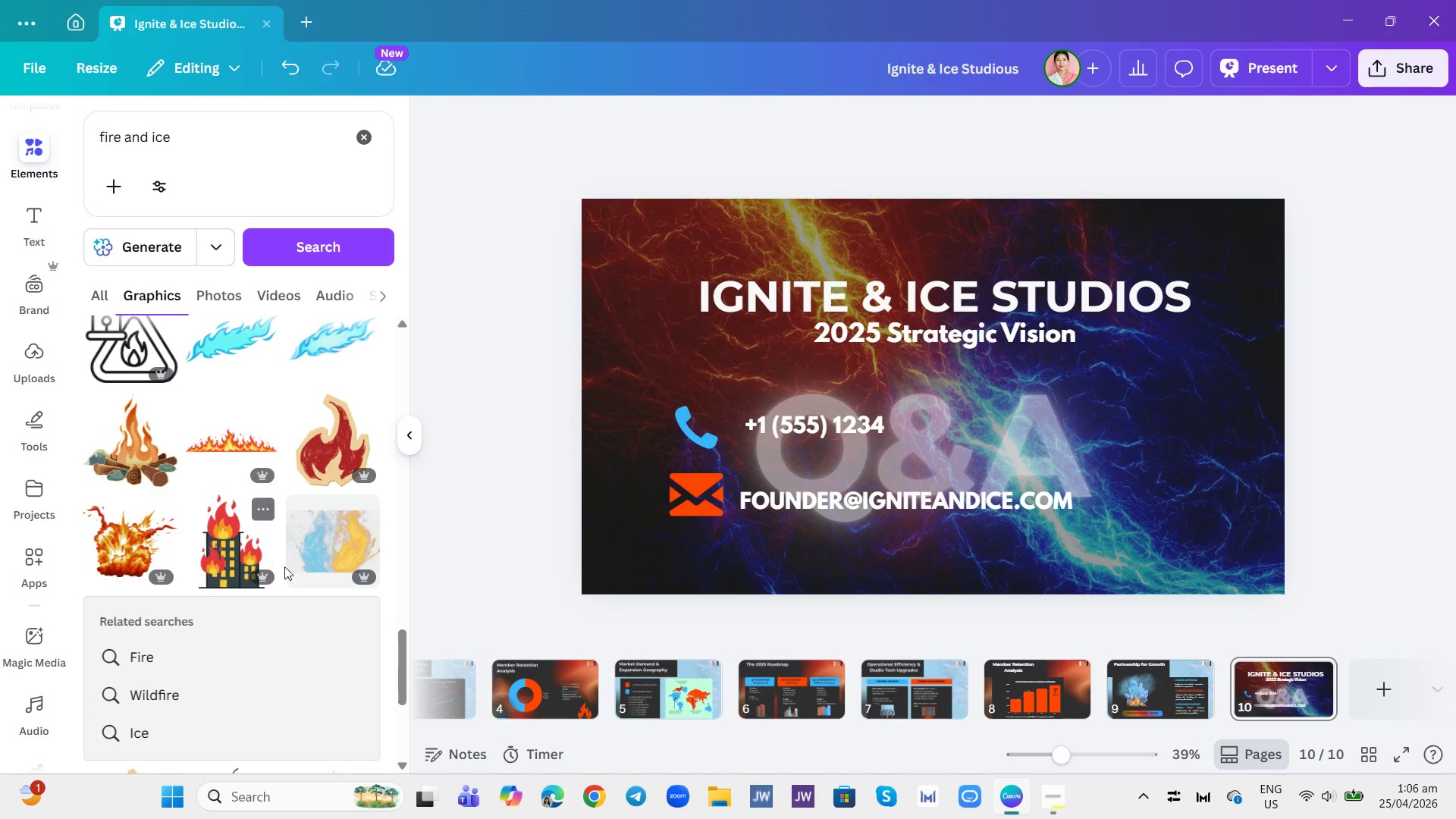 
scroll: coordinate [328, 505], scroll_direction: down, amount: 30.0
 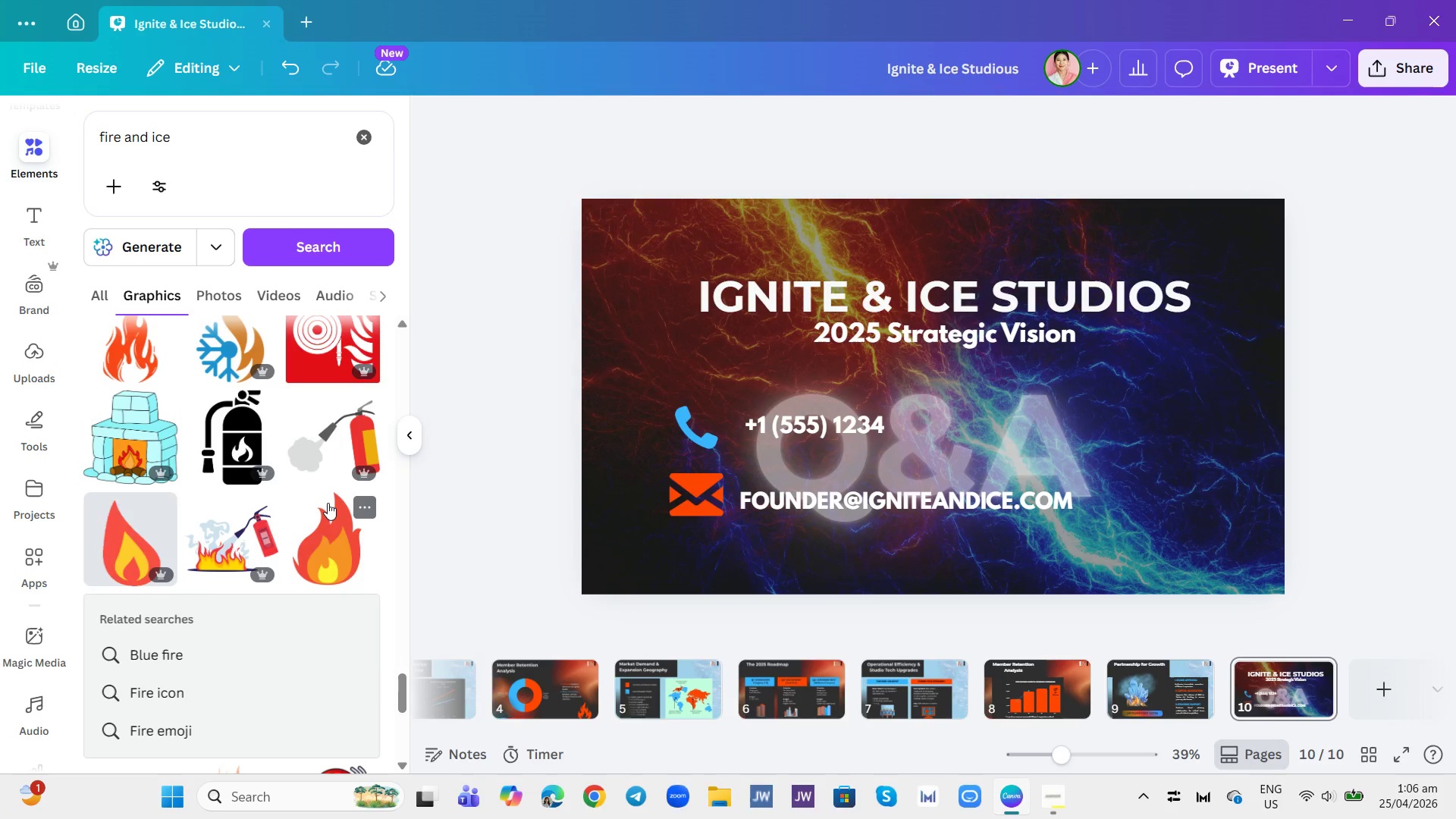 
scroll: coordinate [225, 542], scroll_direction: down, amount: 9.0
 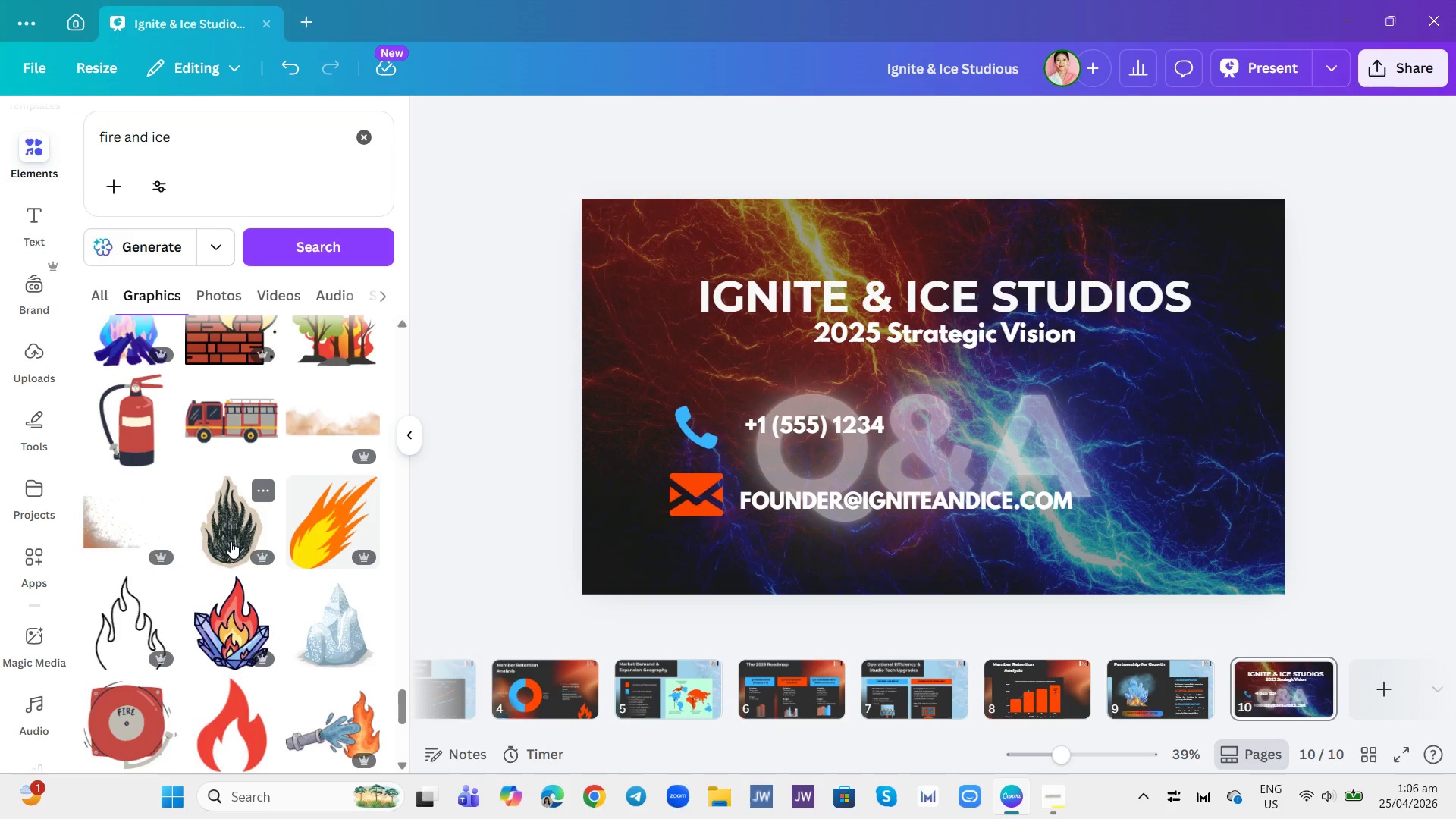 
scroll: coordinate [231, 541], scroll_direction: up, amount: 2.0
 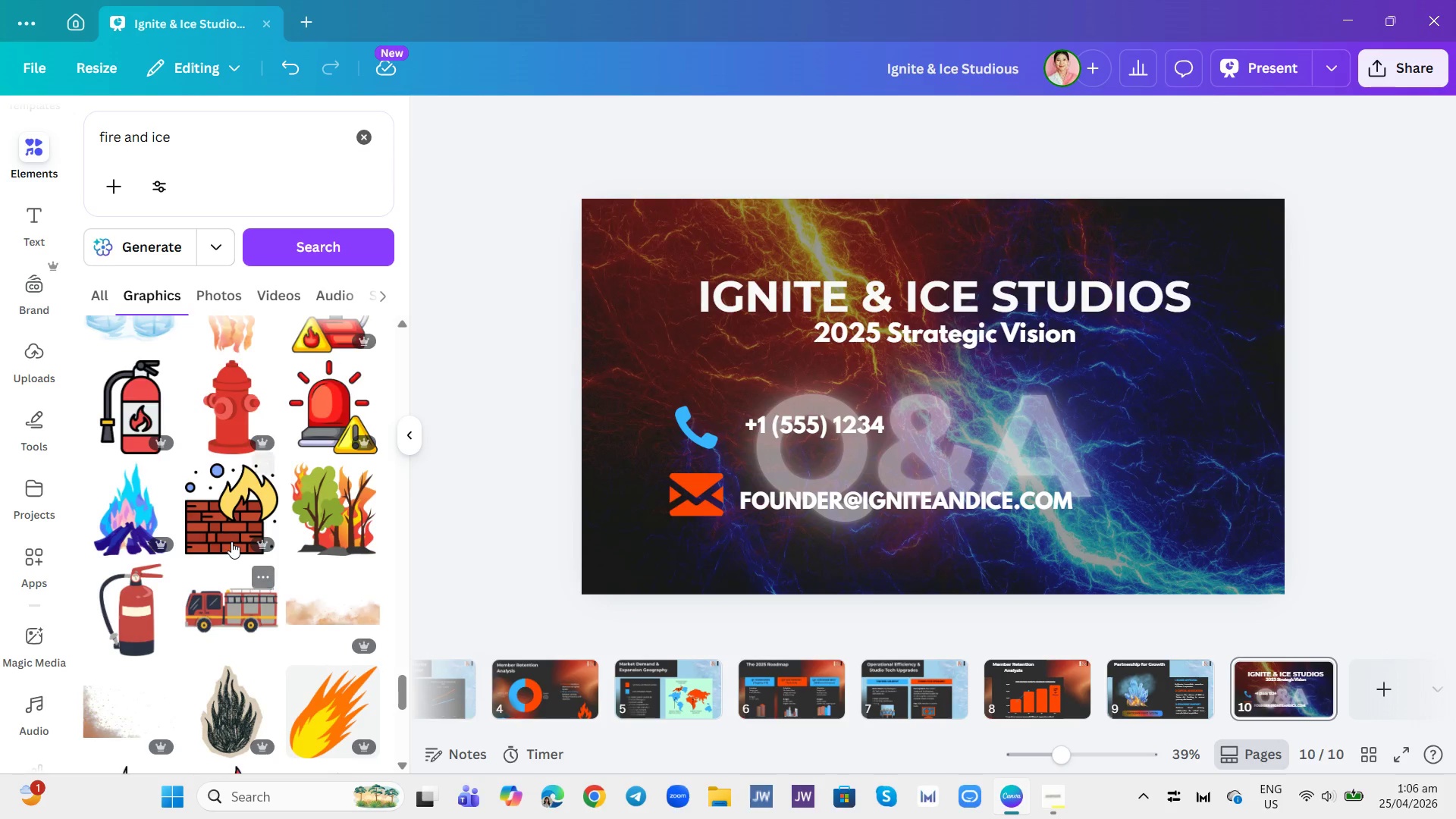 
scroll: coordinate [235, 536], scroll_direction: down, amount: 20.0
 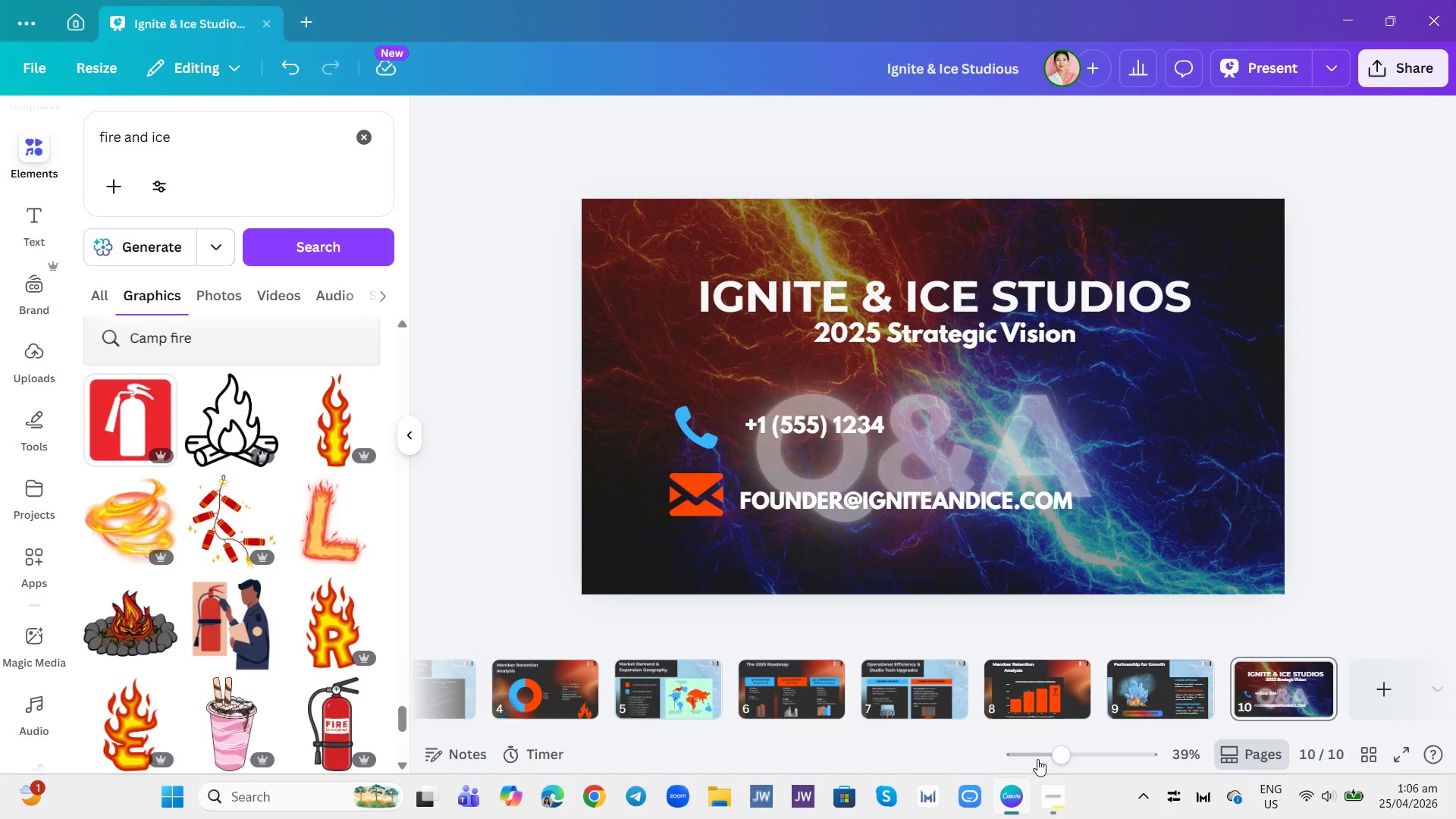 
left_click([1055, 789])